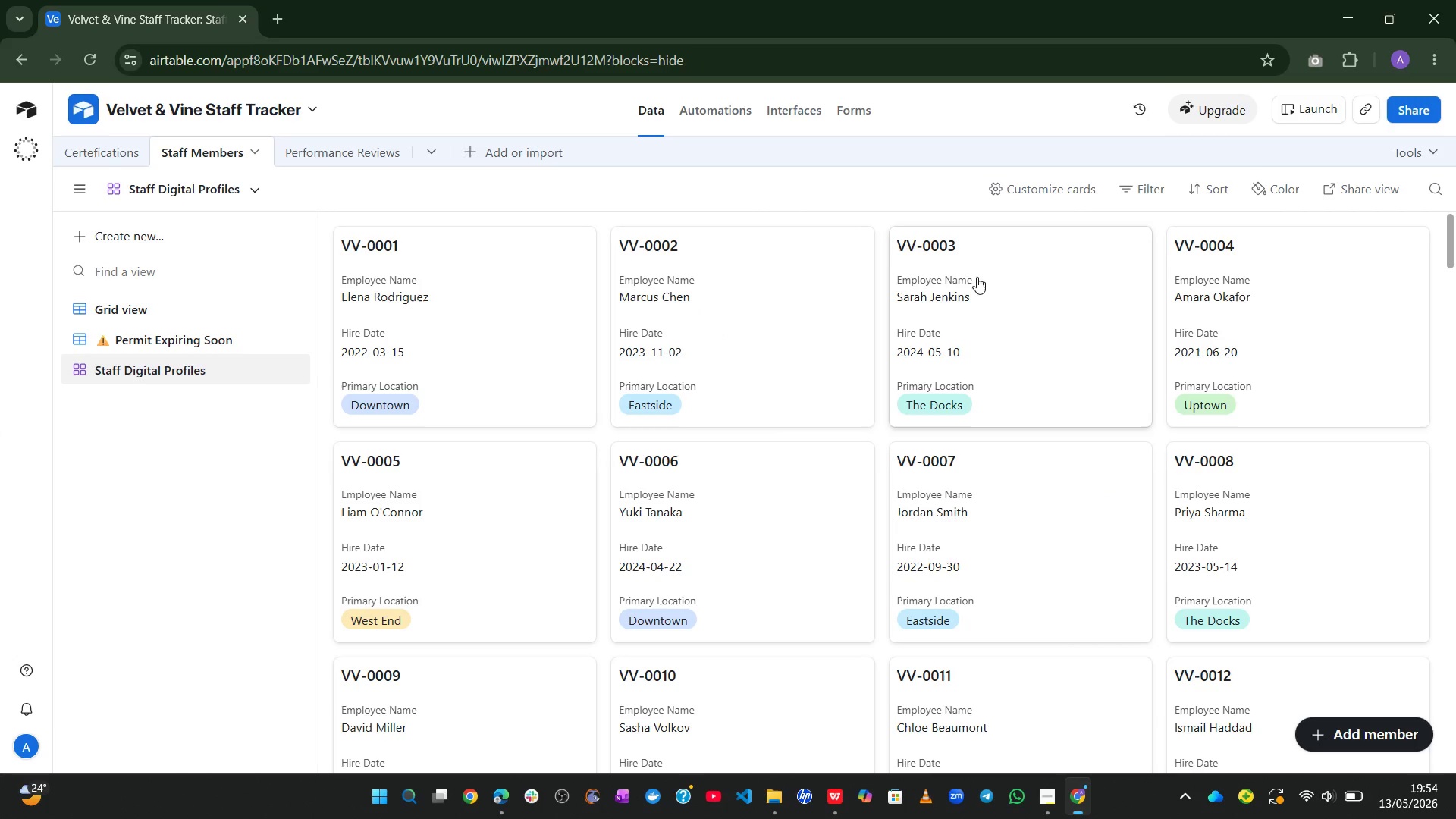 
left_click([1045, 196])
 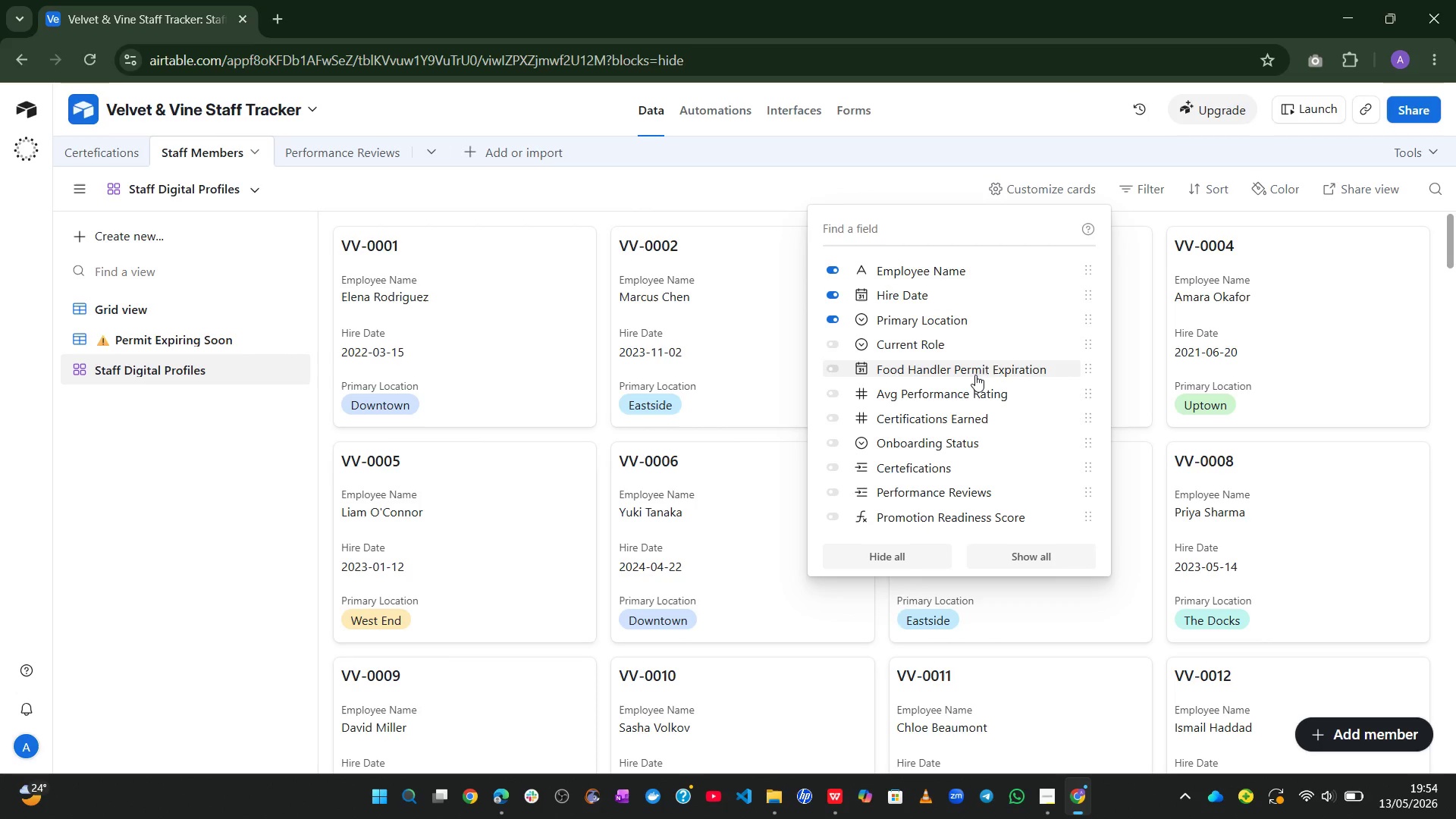 
left_click([951, 276])
 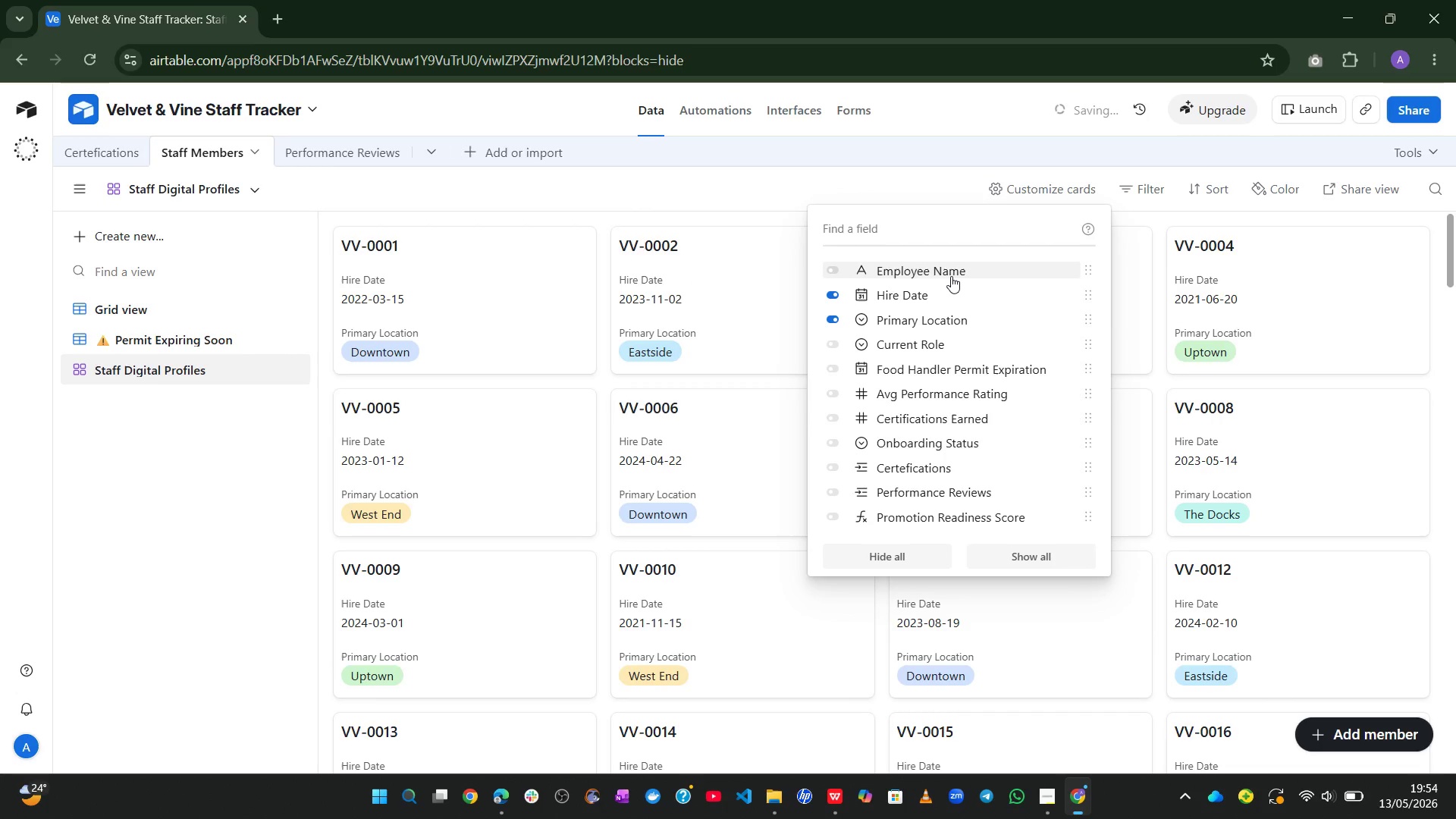 
left_click([951, 276])
 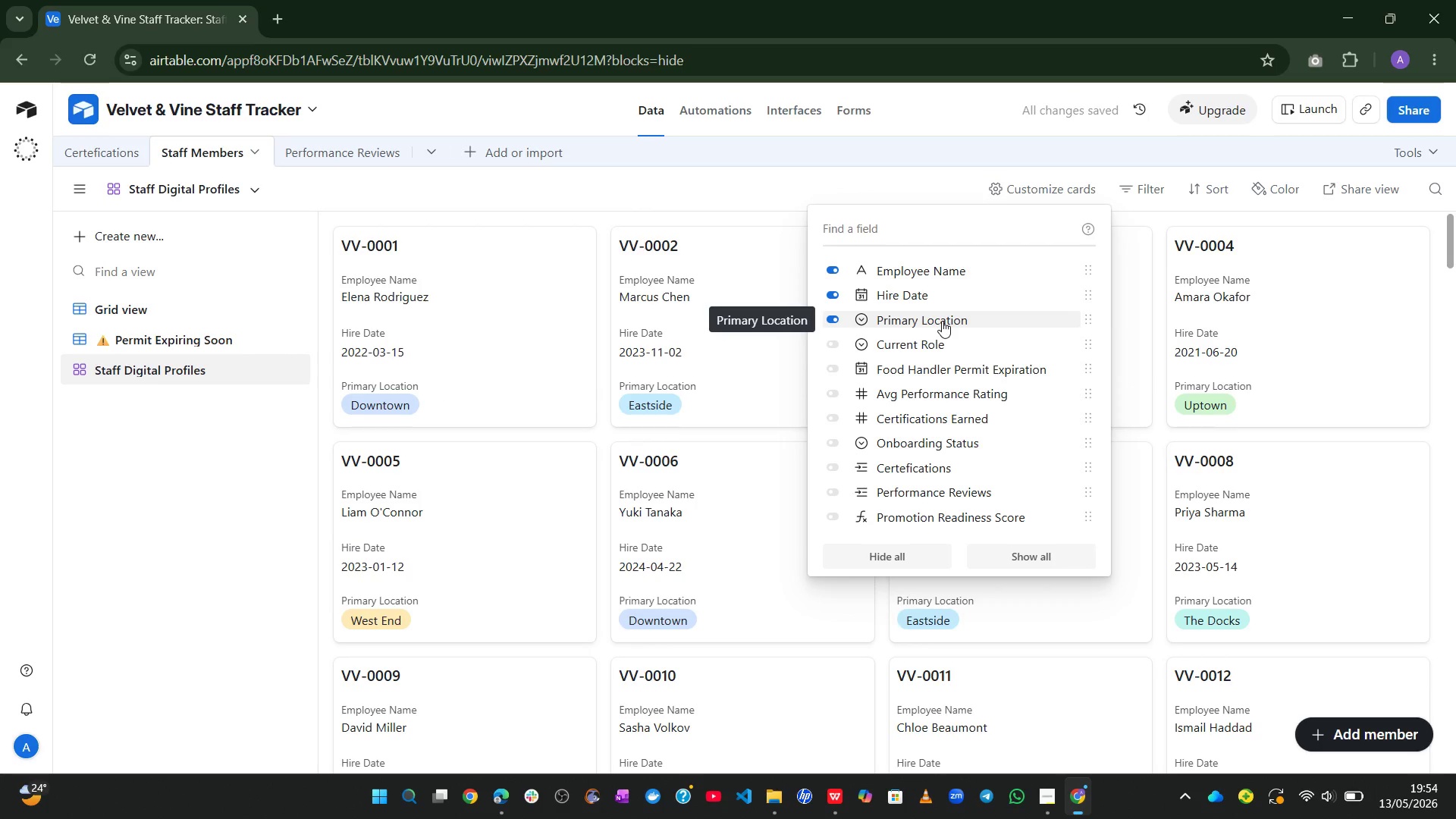 
wait(9.36)
 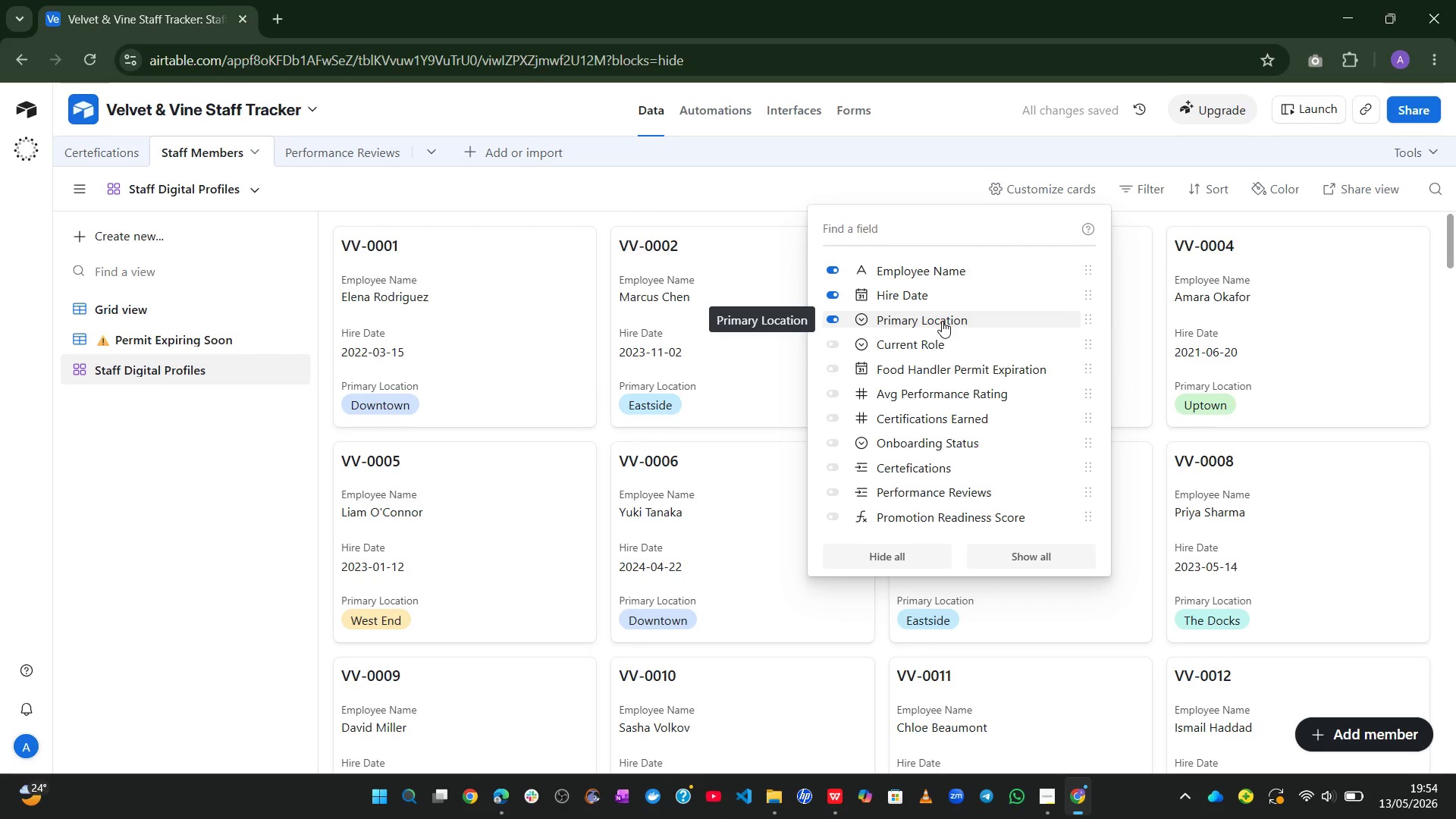 
left_click([897, 410])
 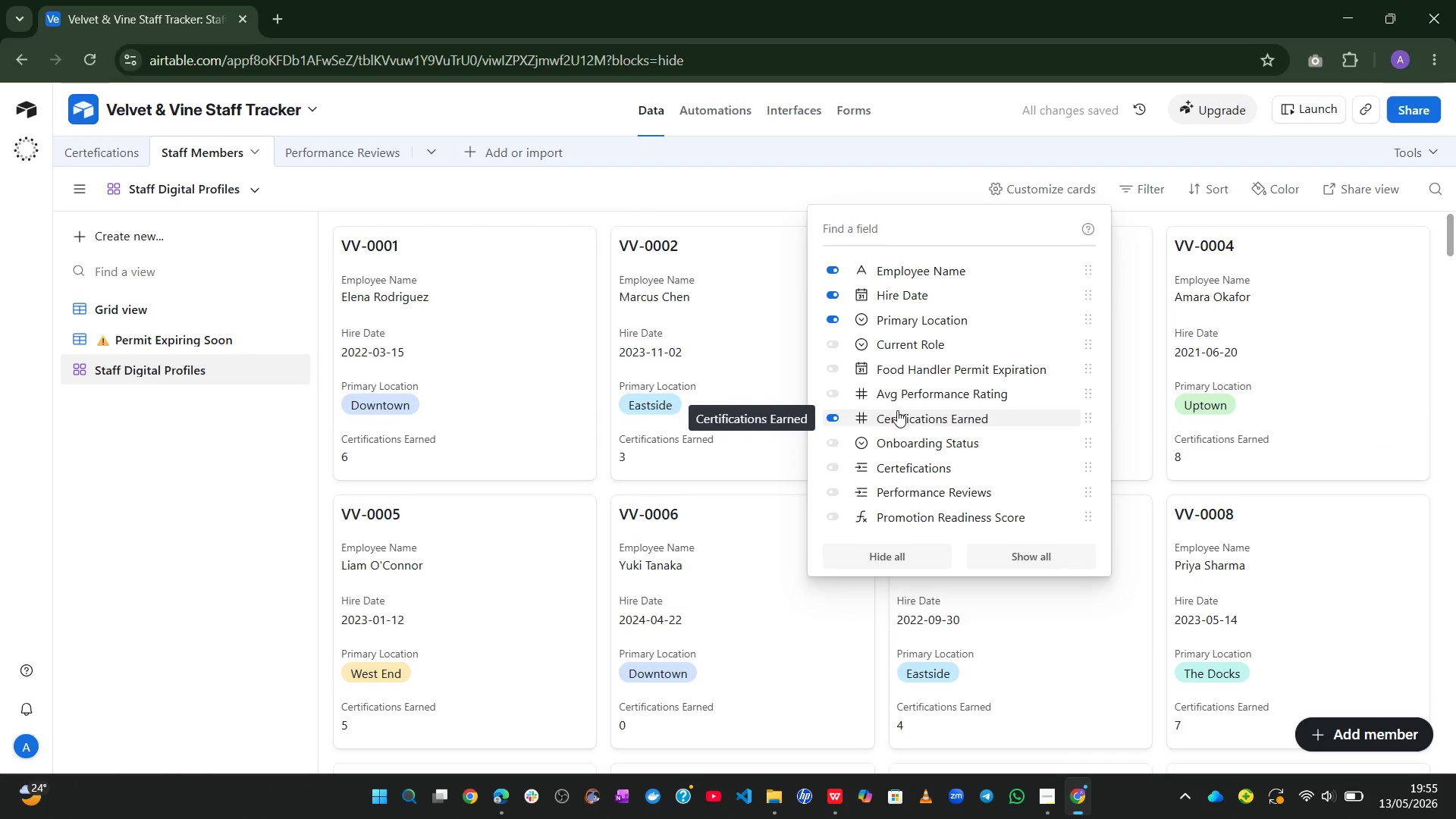 
wait(5.49)
 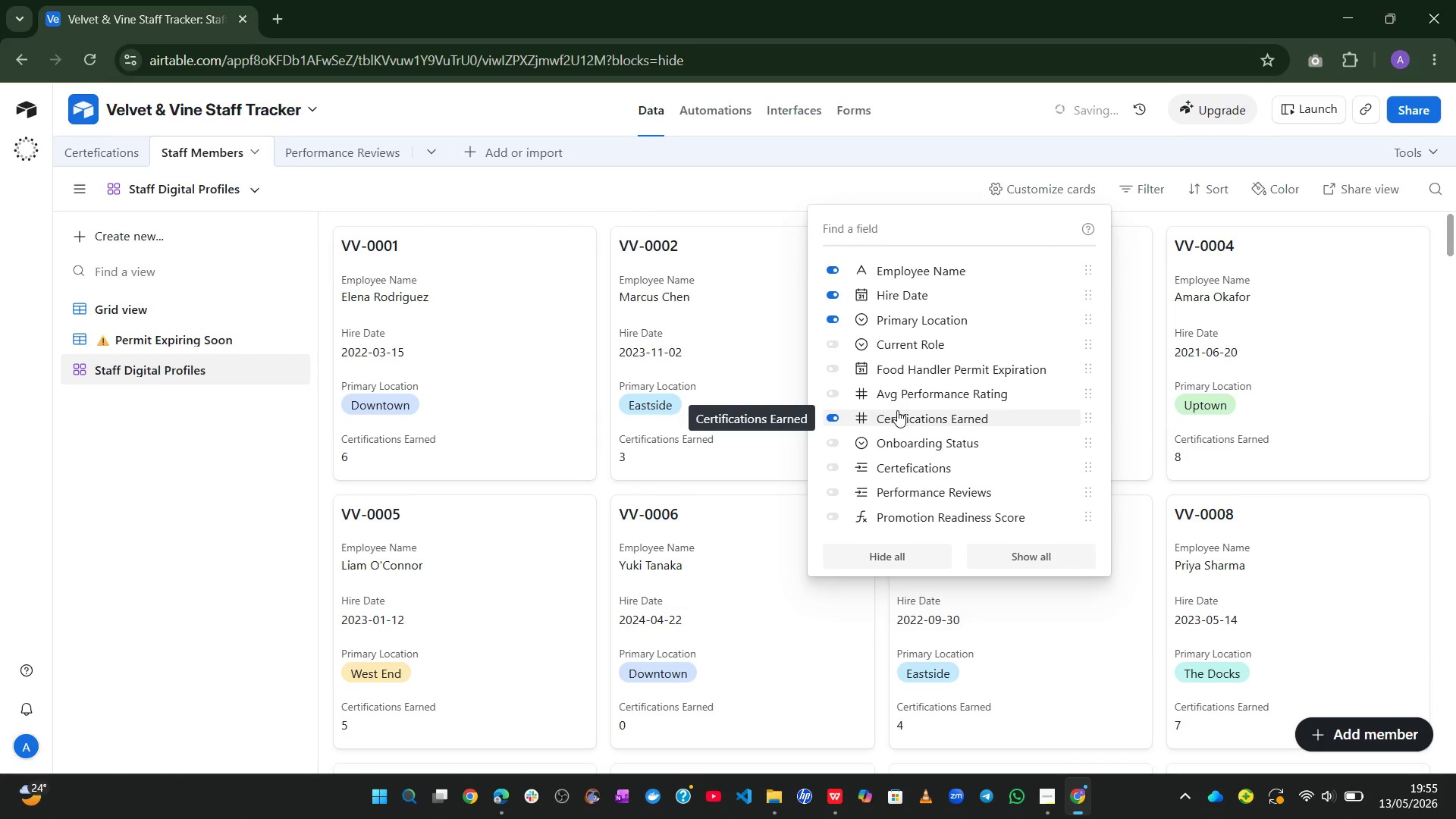 
left_click([880, 514])
 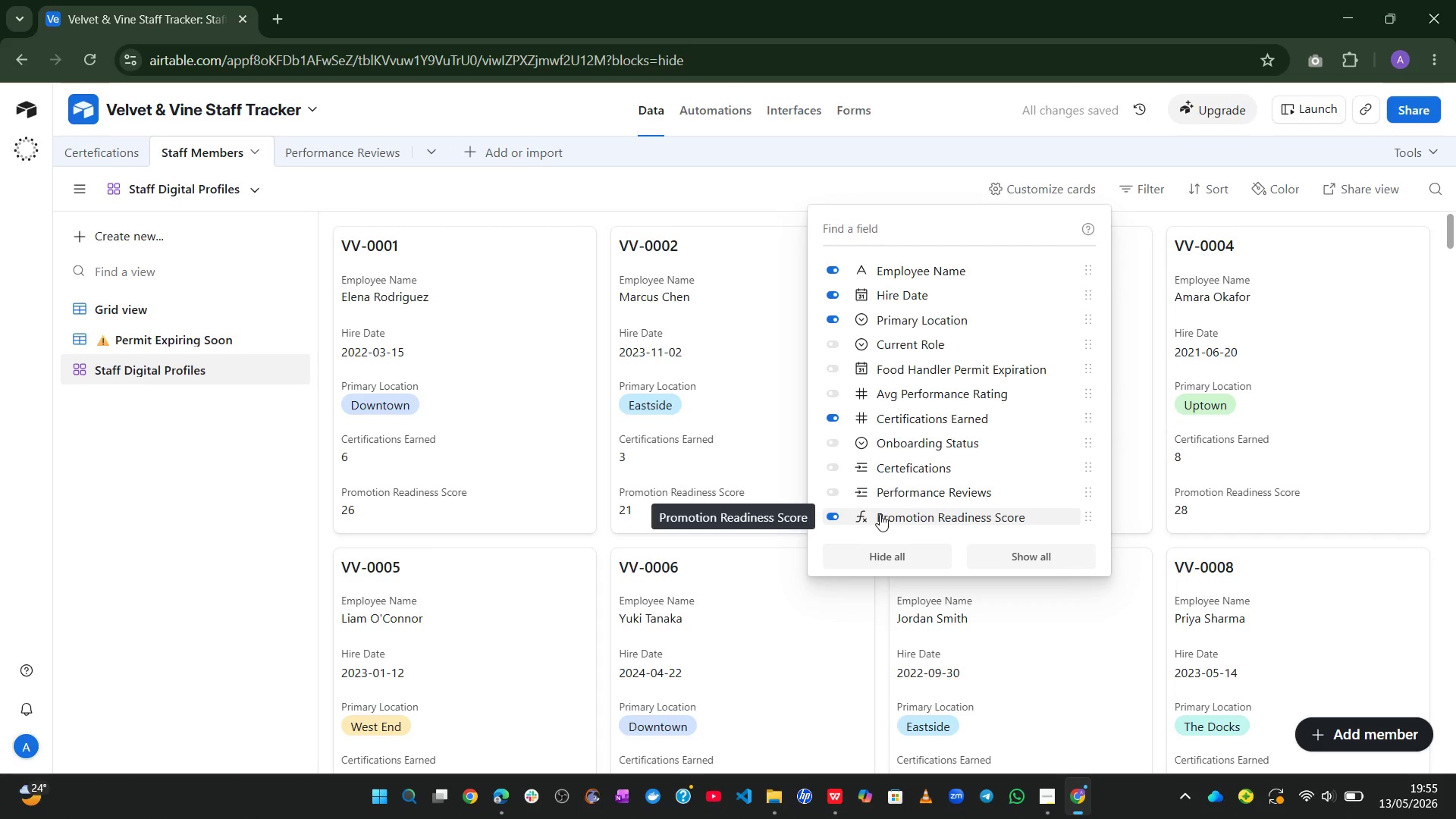 
wait(8.5)
 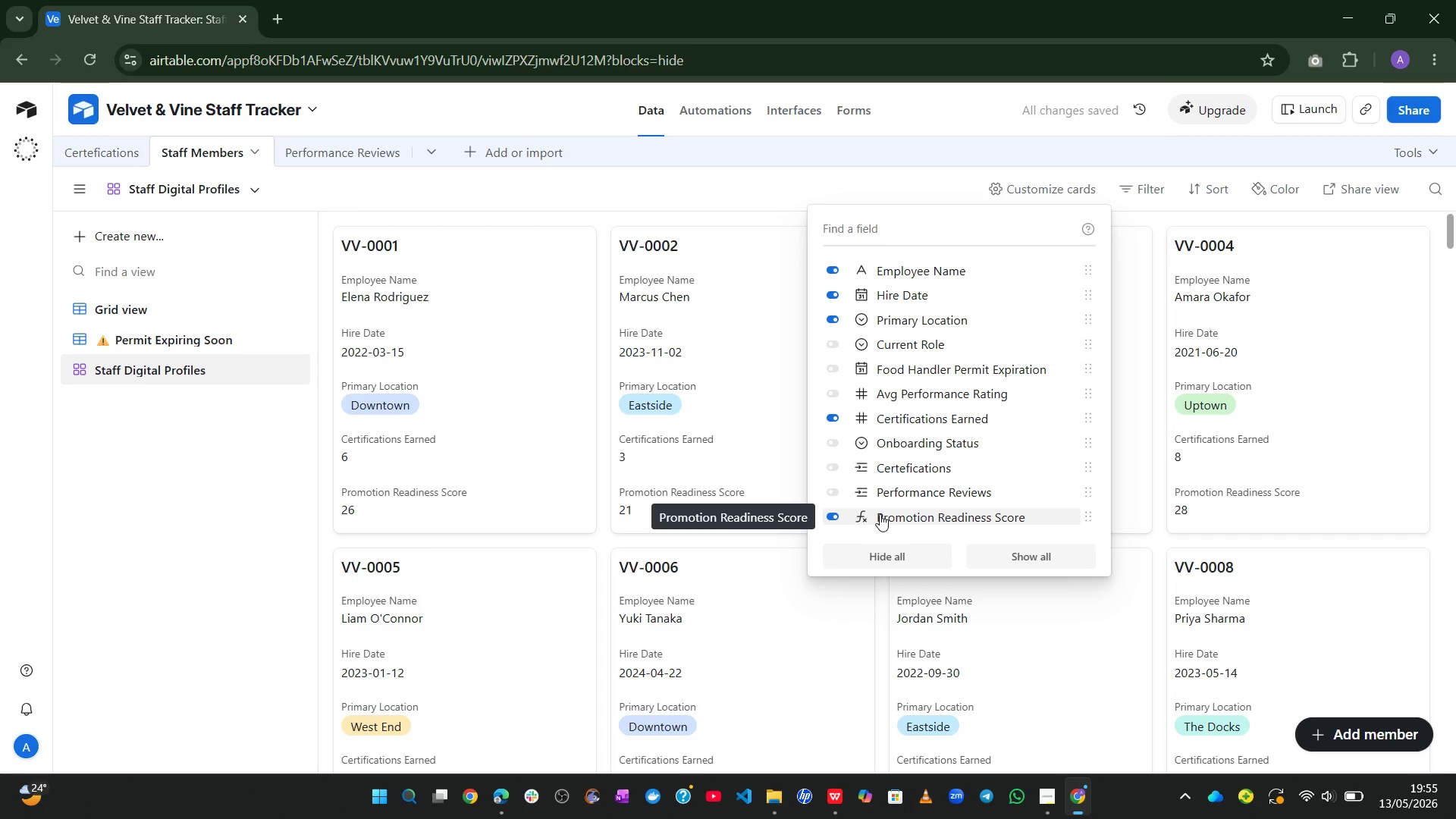 
left_click([902, 397])
 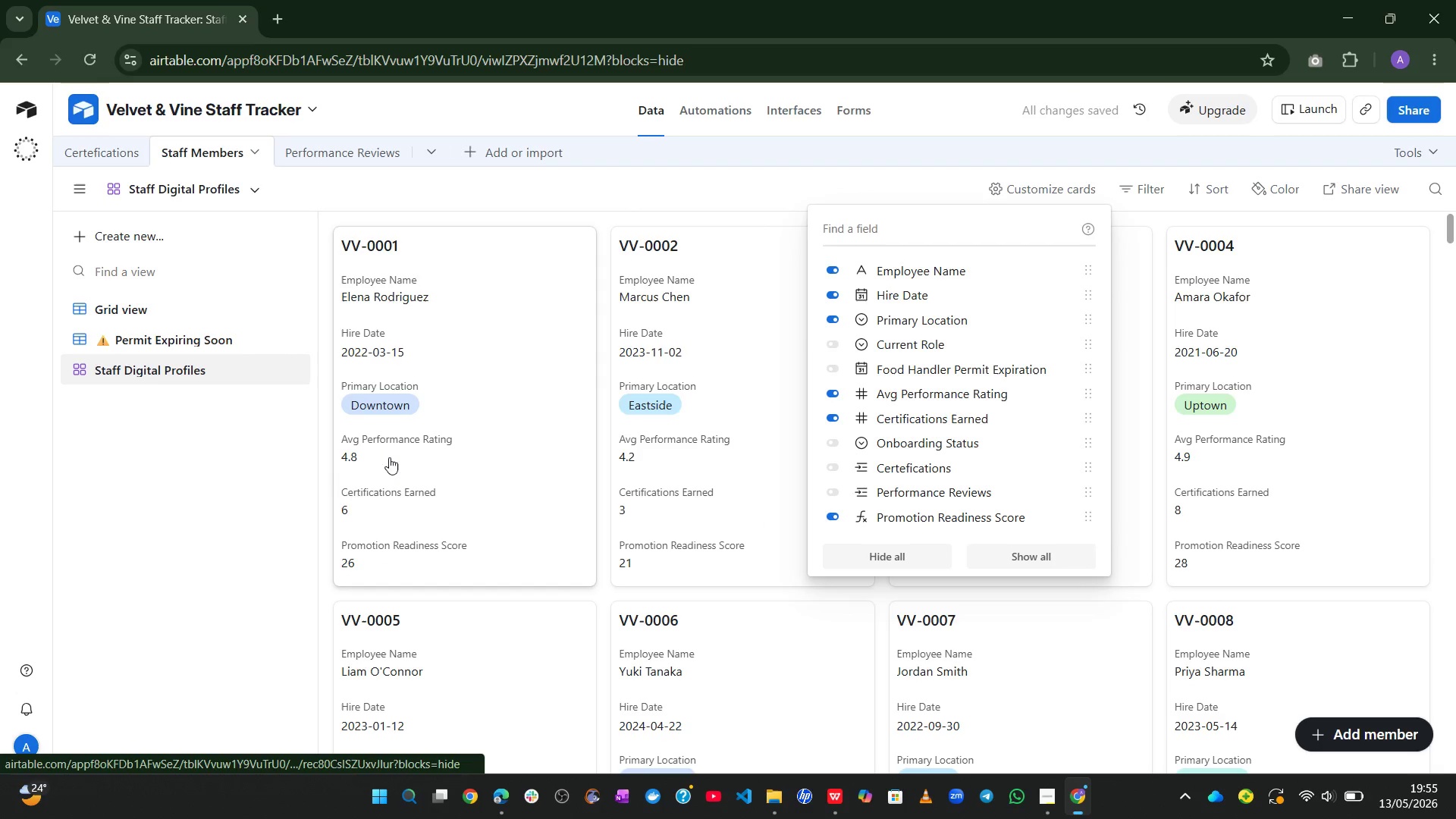 
left_click([260, 473])
 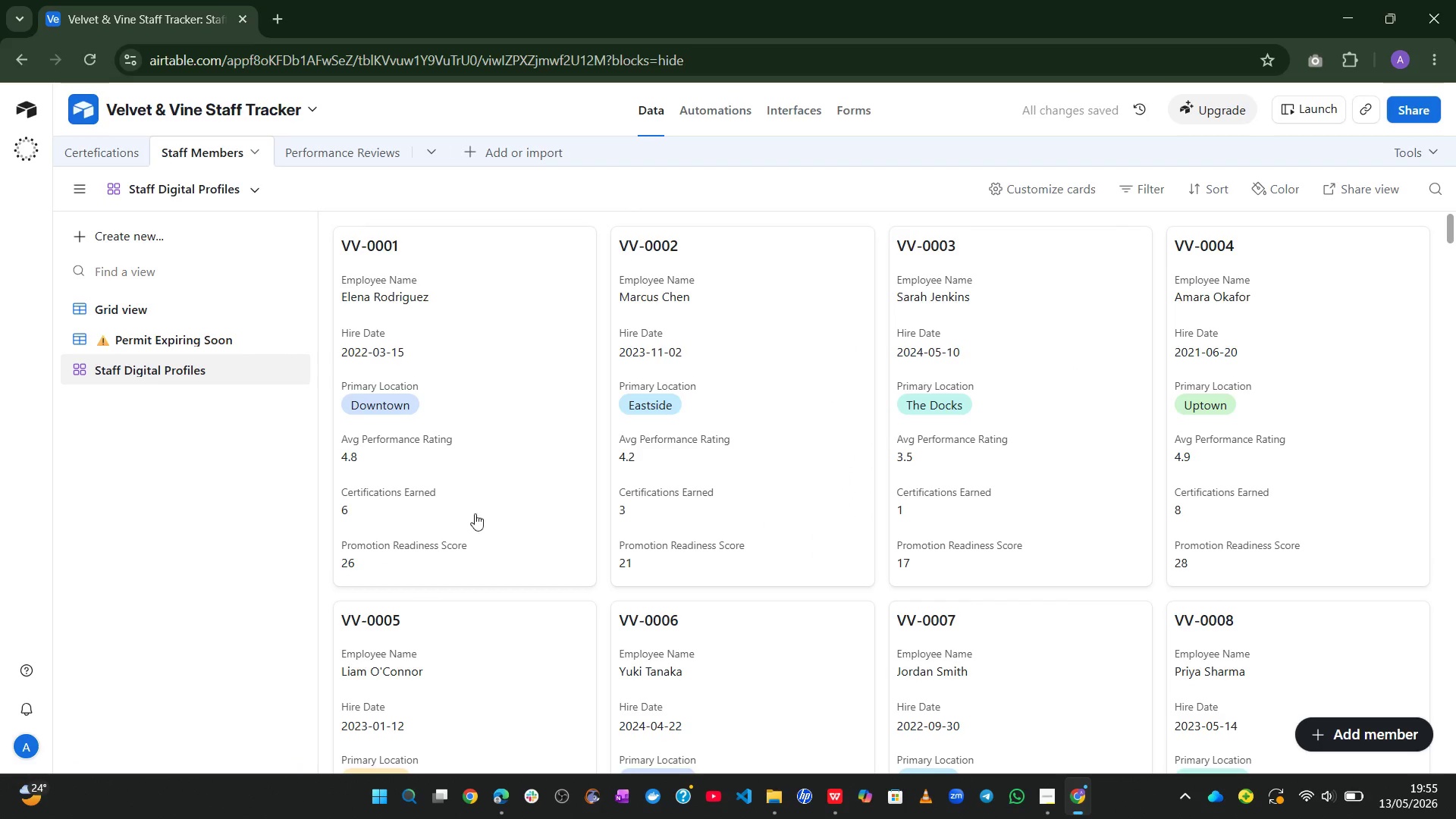 
mouse_move([596, 513])
 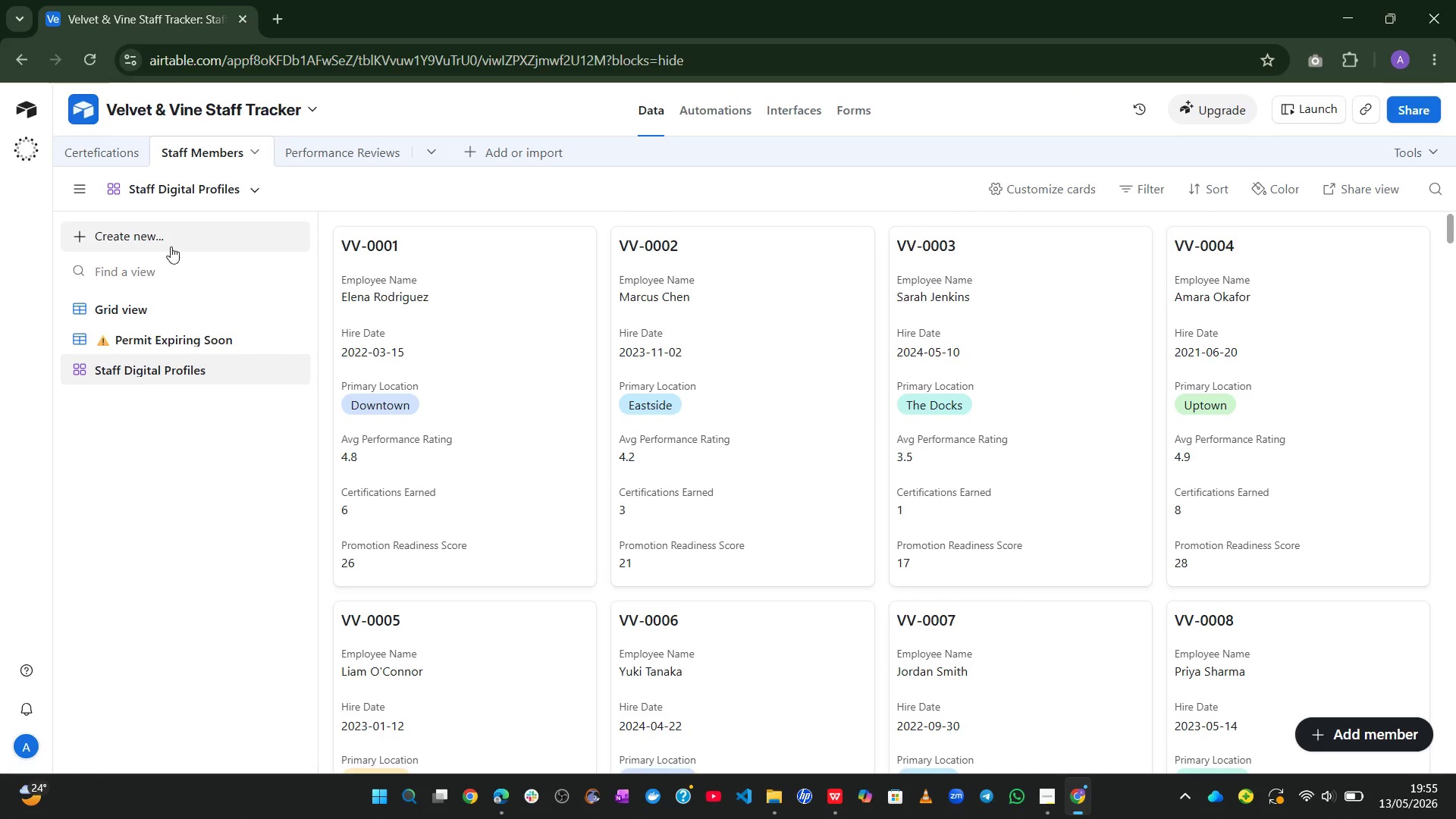 
left_click([164, 243])
 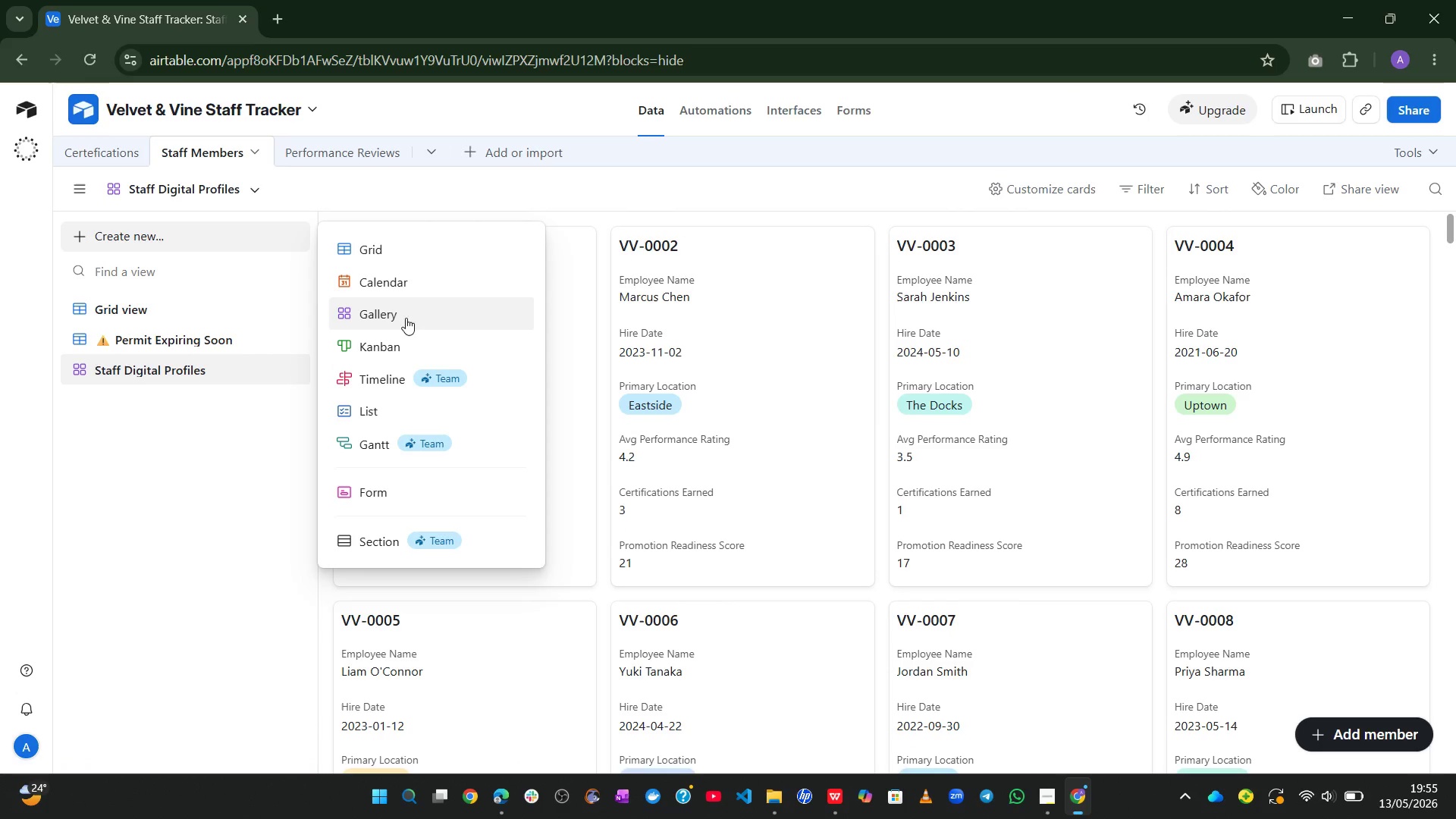 
left_click([394, 346])
 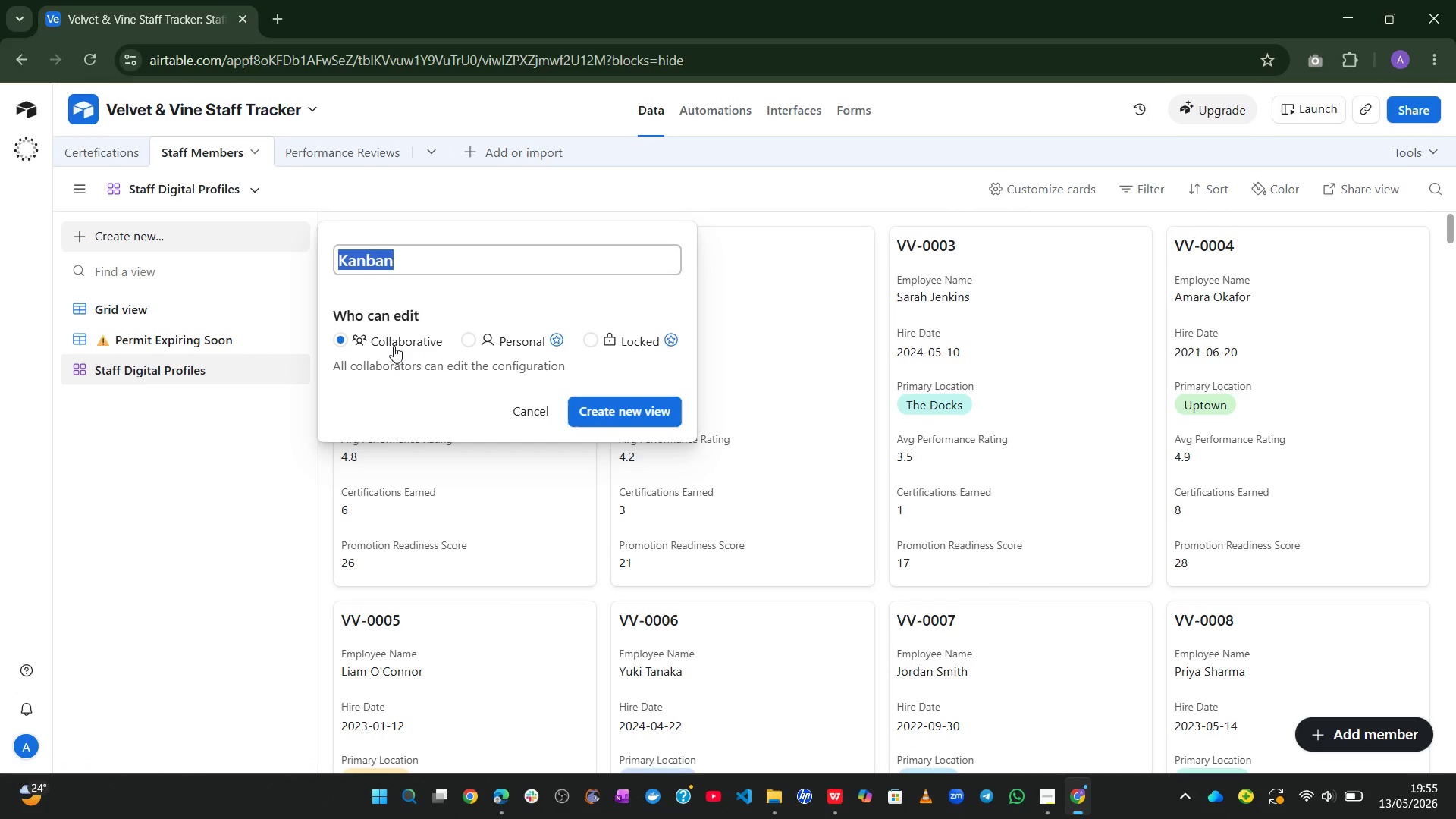 
type(Onboarding Pipeline)
 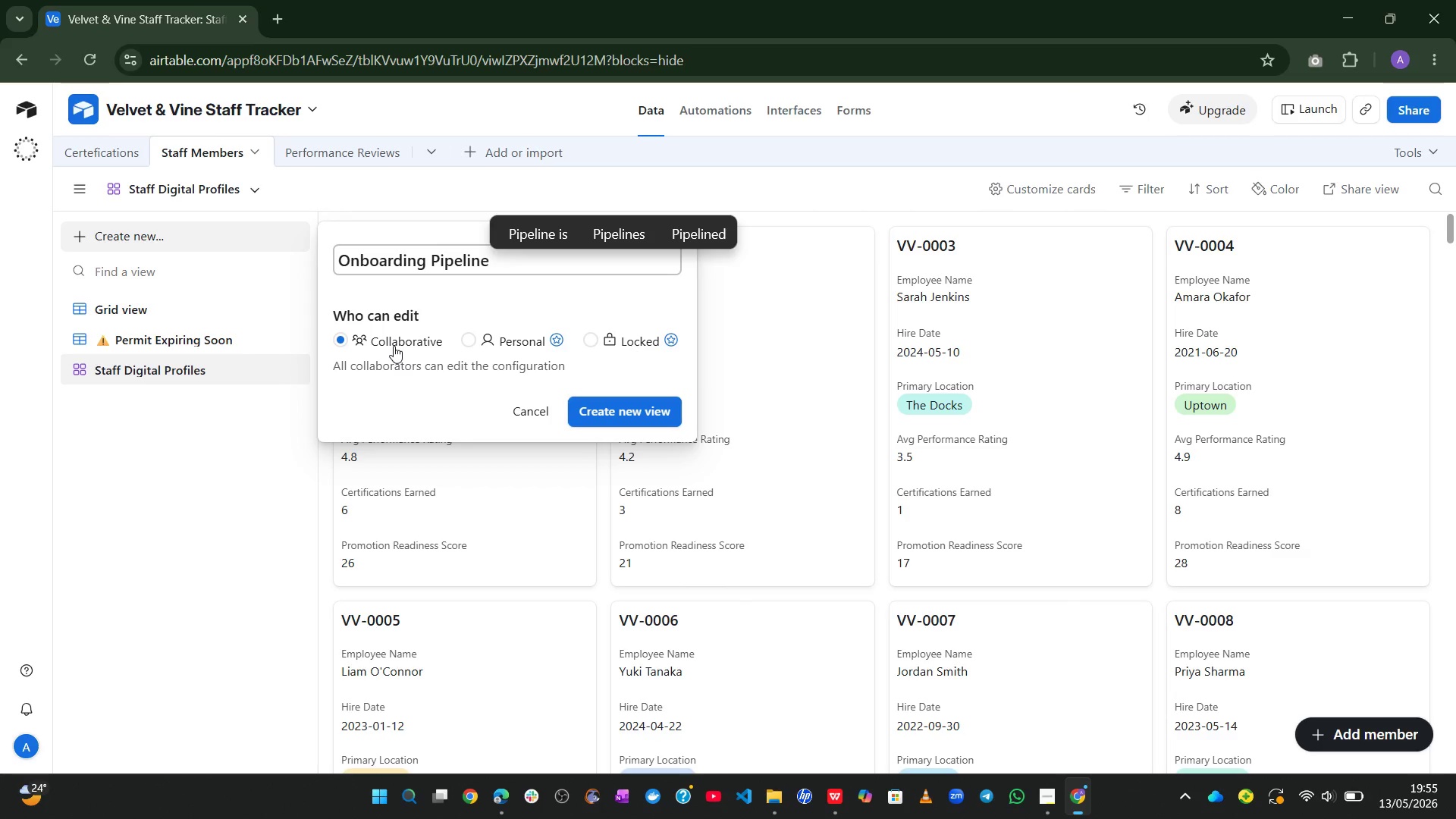 
wait(15.31)
 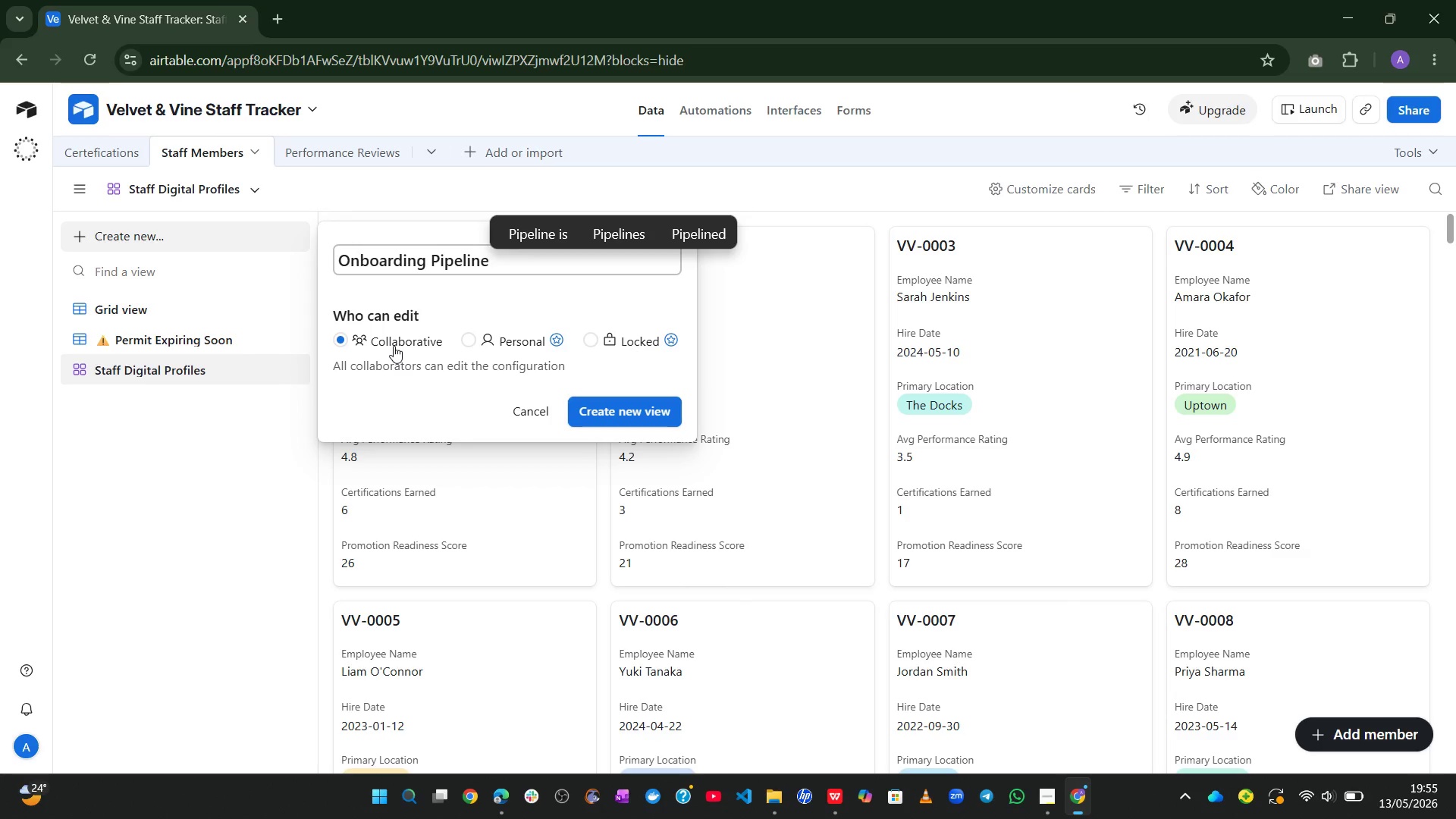 
left_click([605, 411])
 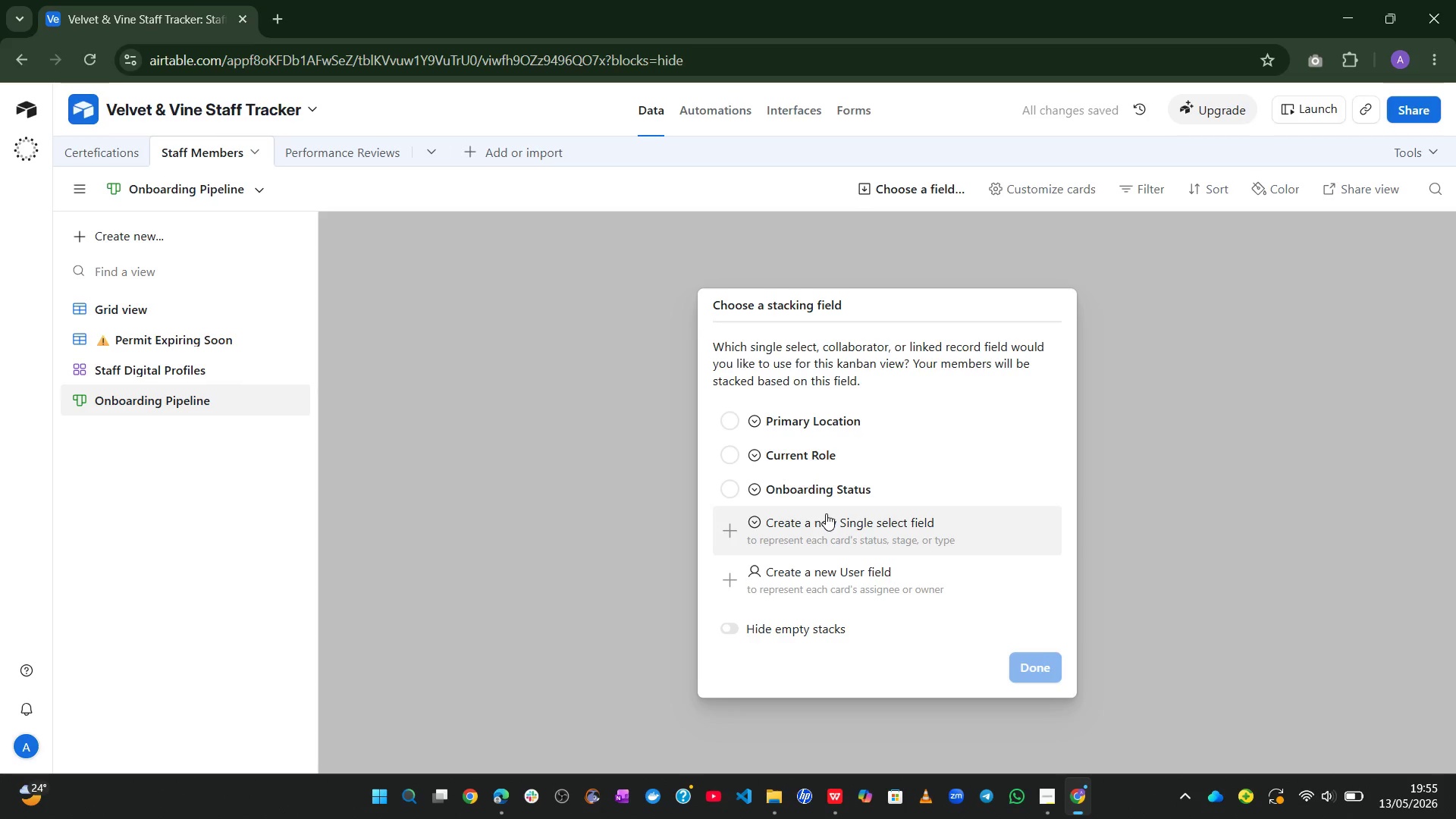 
left_click([808, 494])
 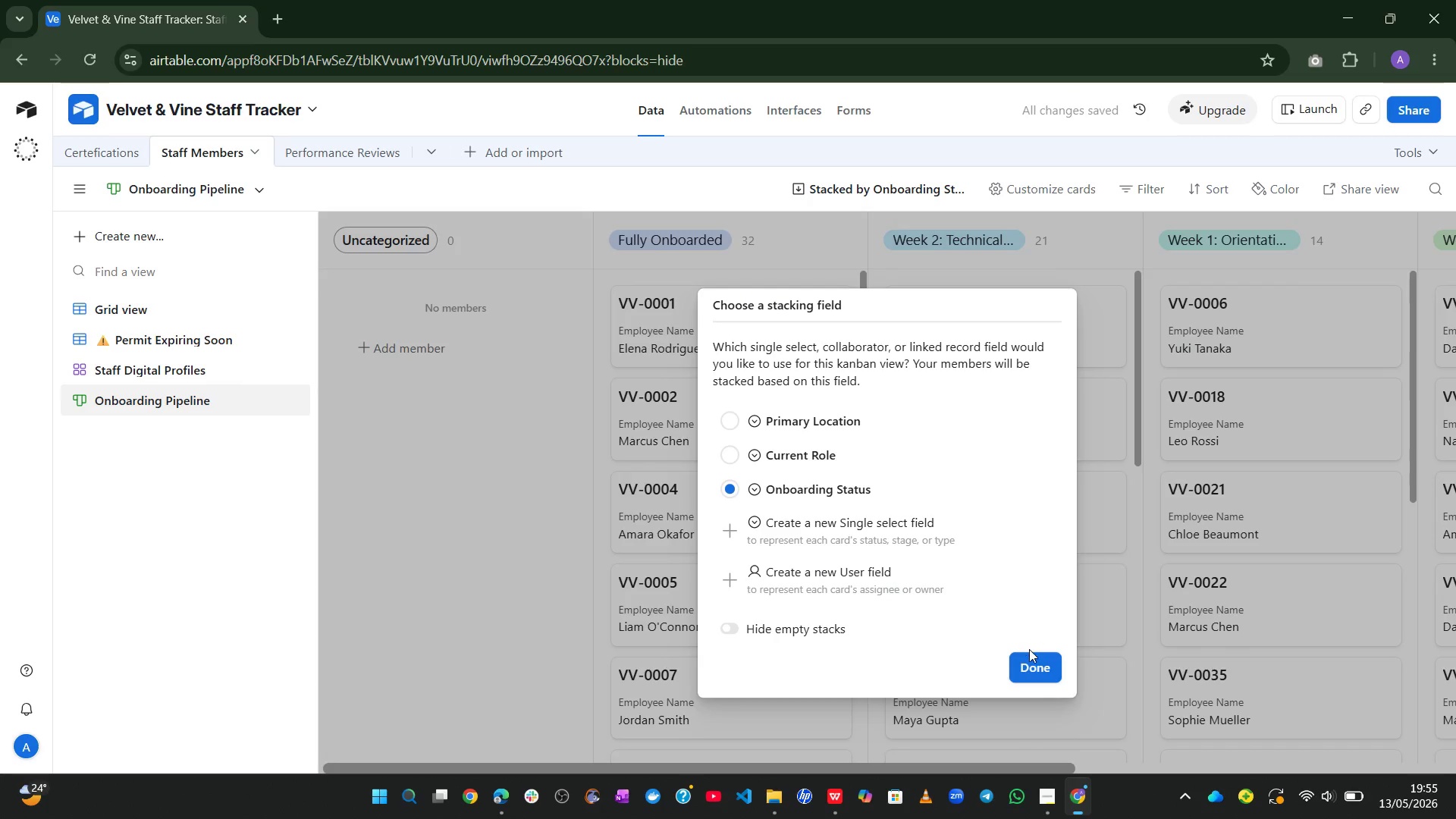 
left_click([1037, 674])
 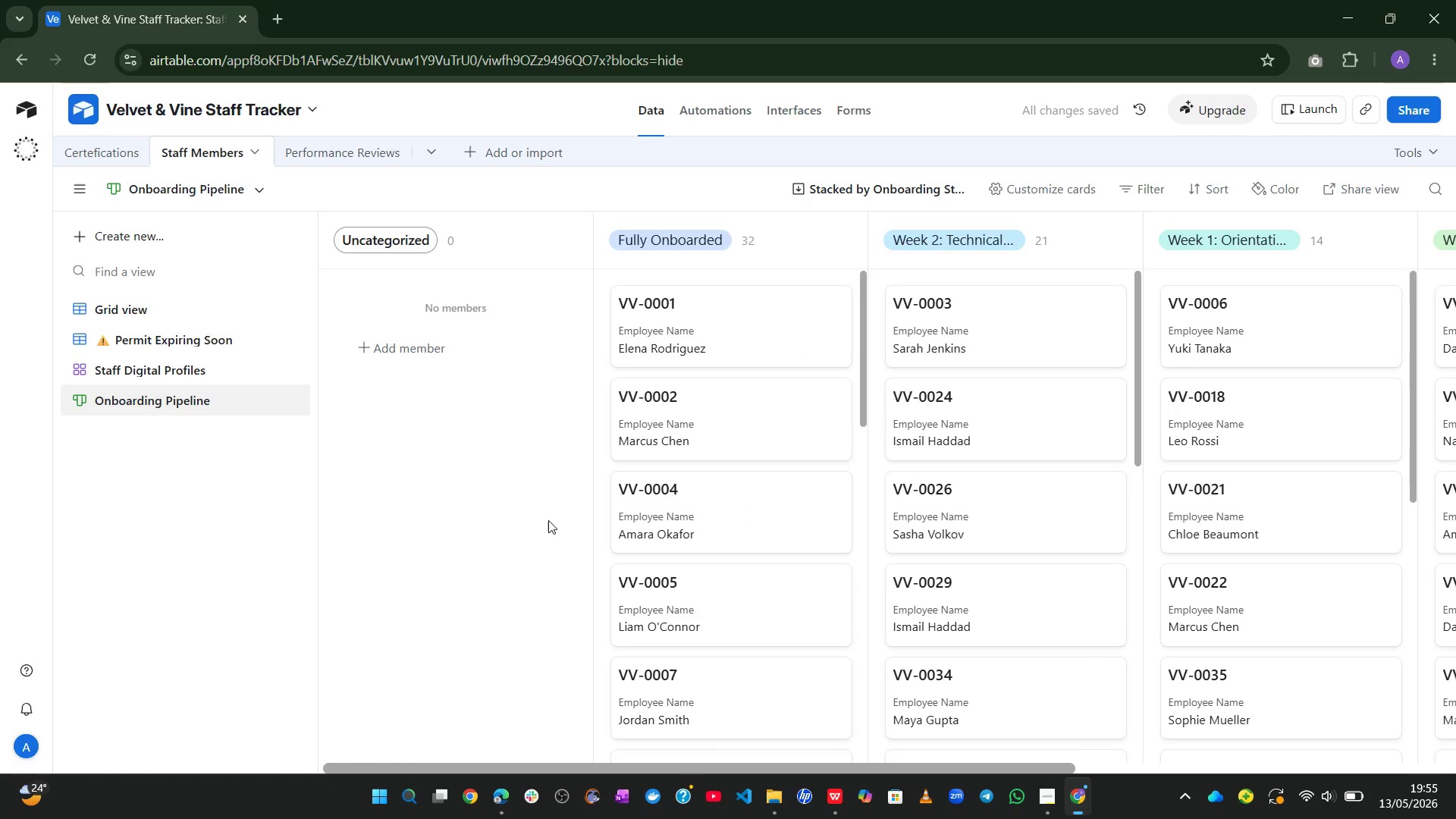 
wait(8.94)
 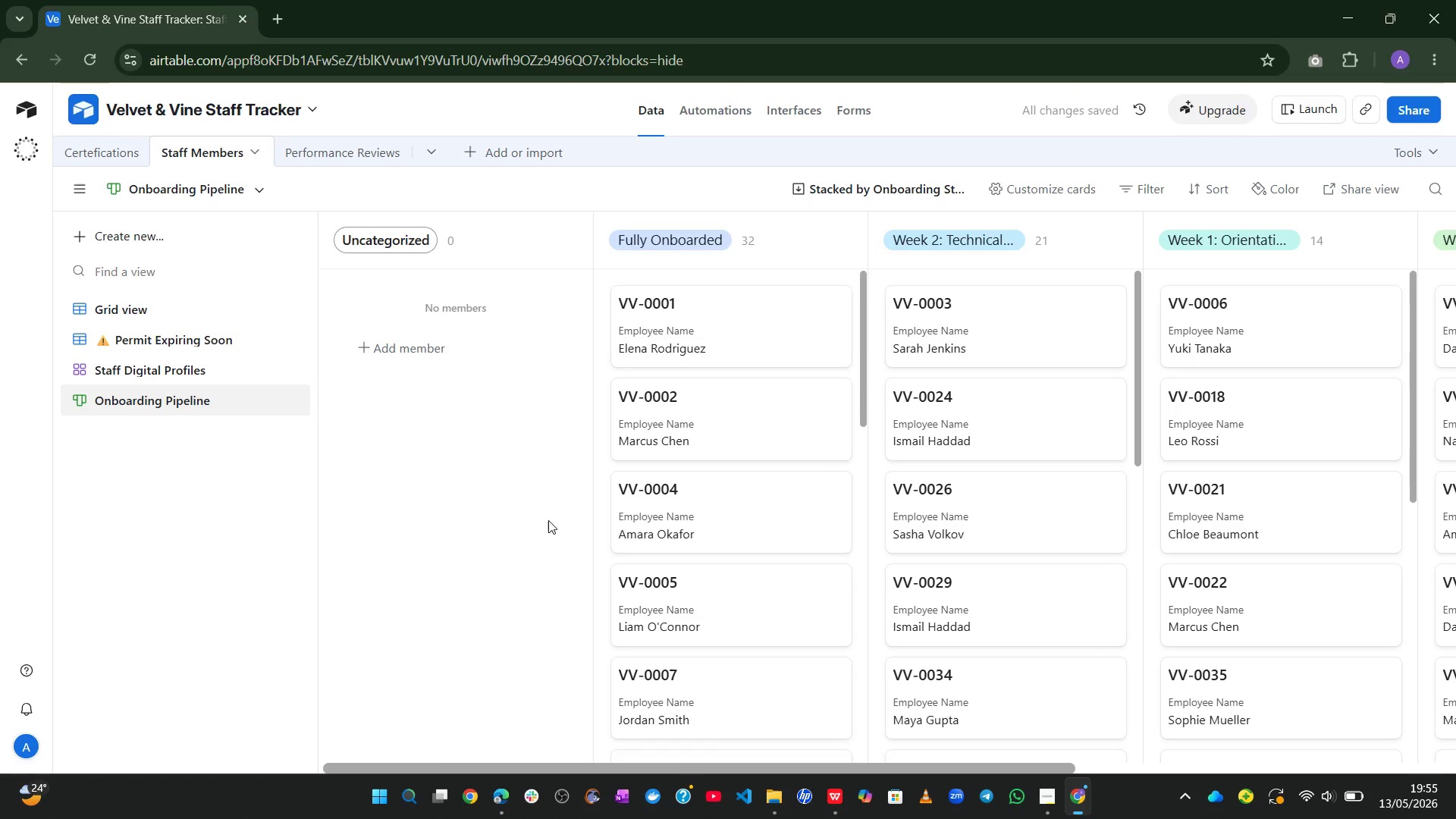 
left_click([775, 323])
 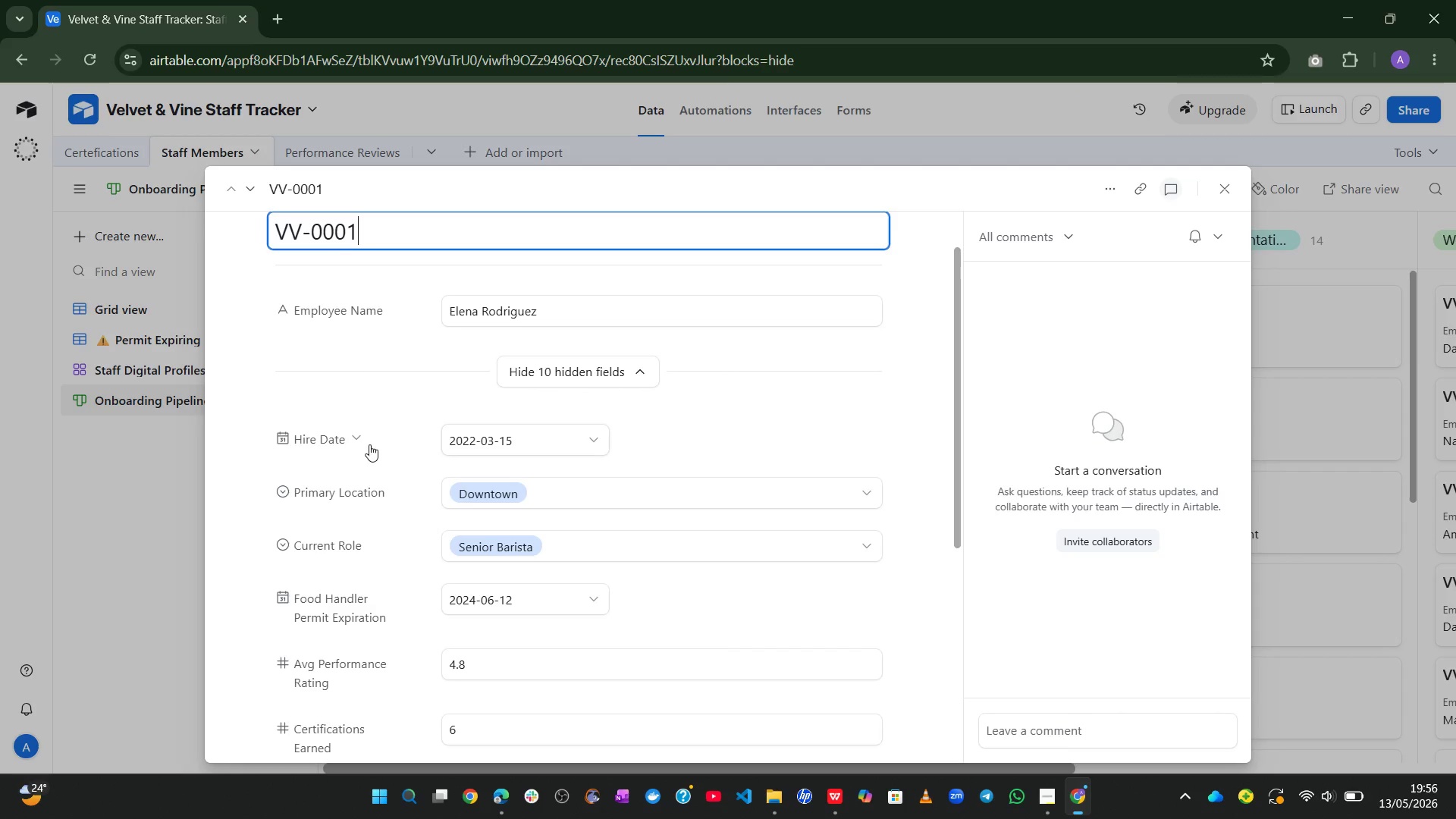 
wait(18.23)
 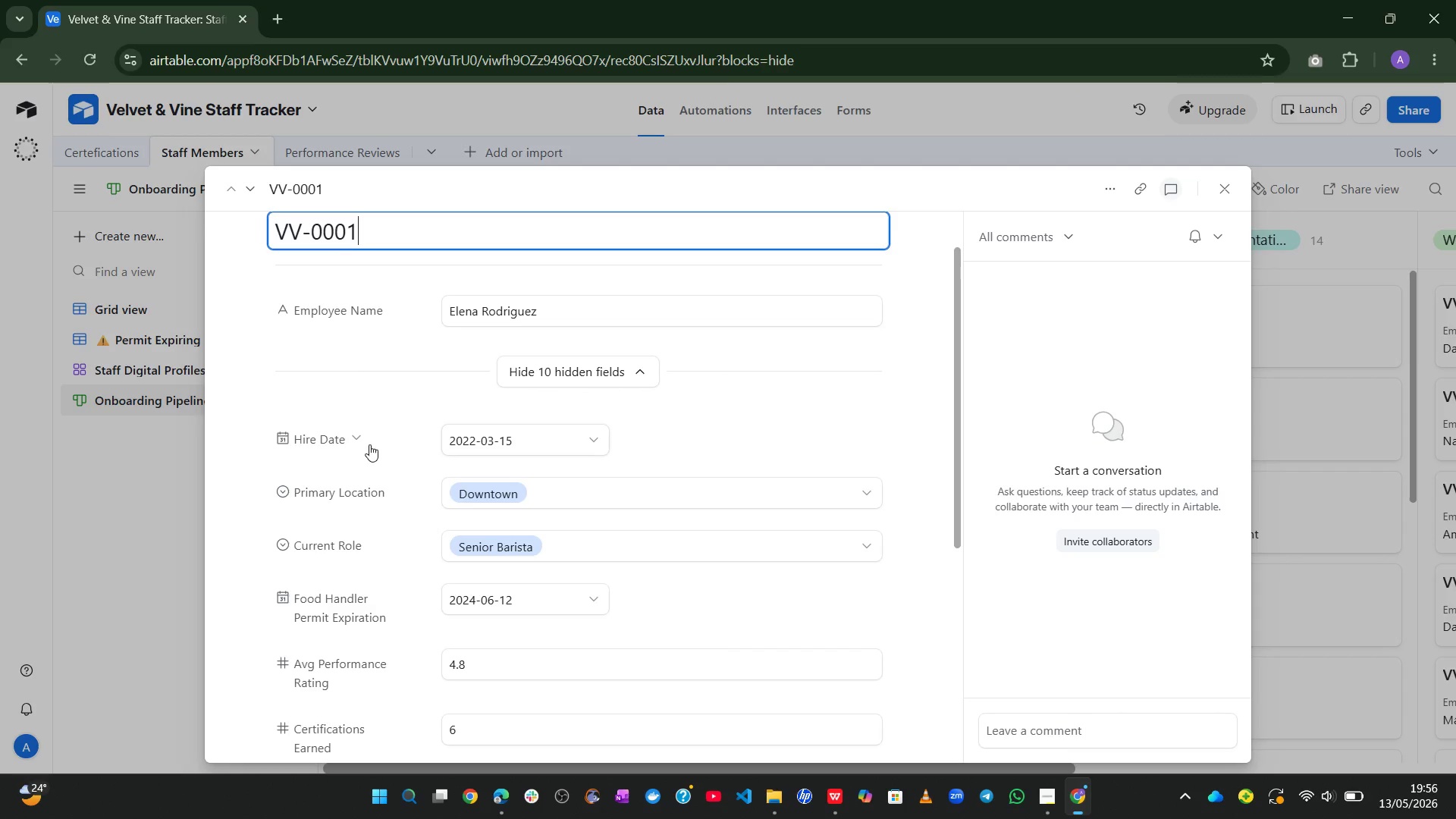 
left_click([589, 438])
 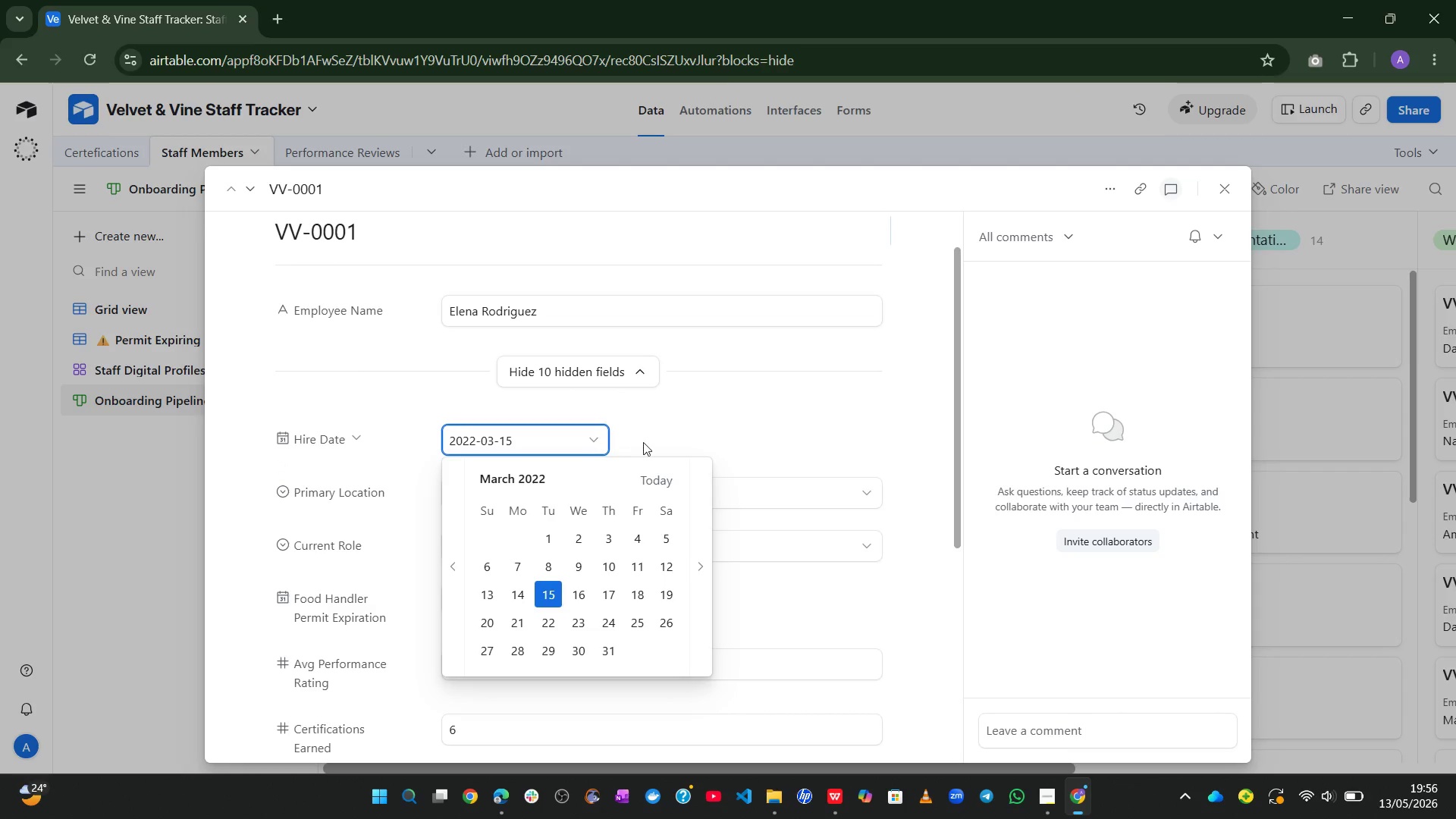 
left_click([643, 442])
 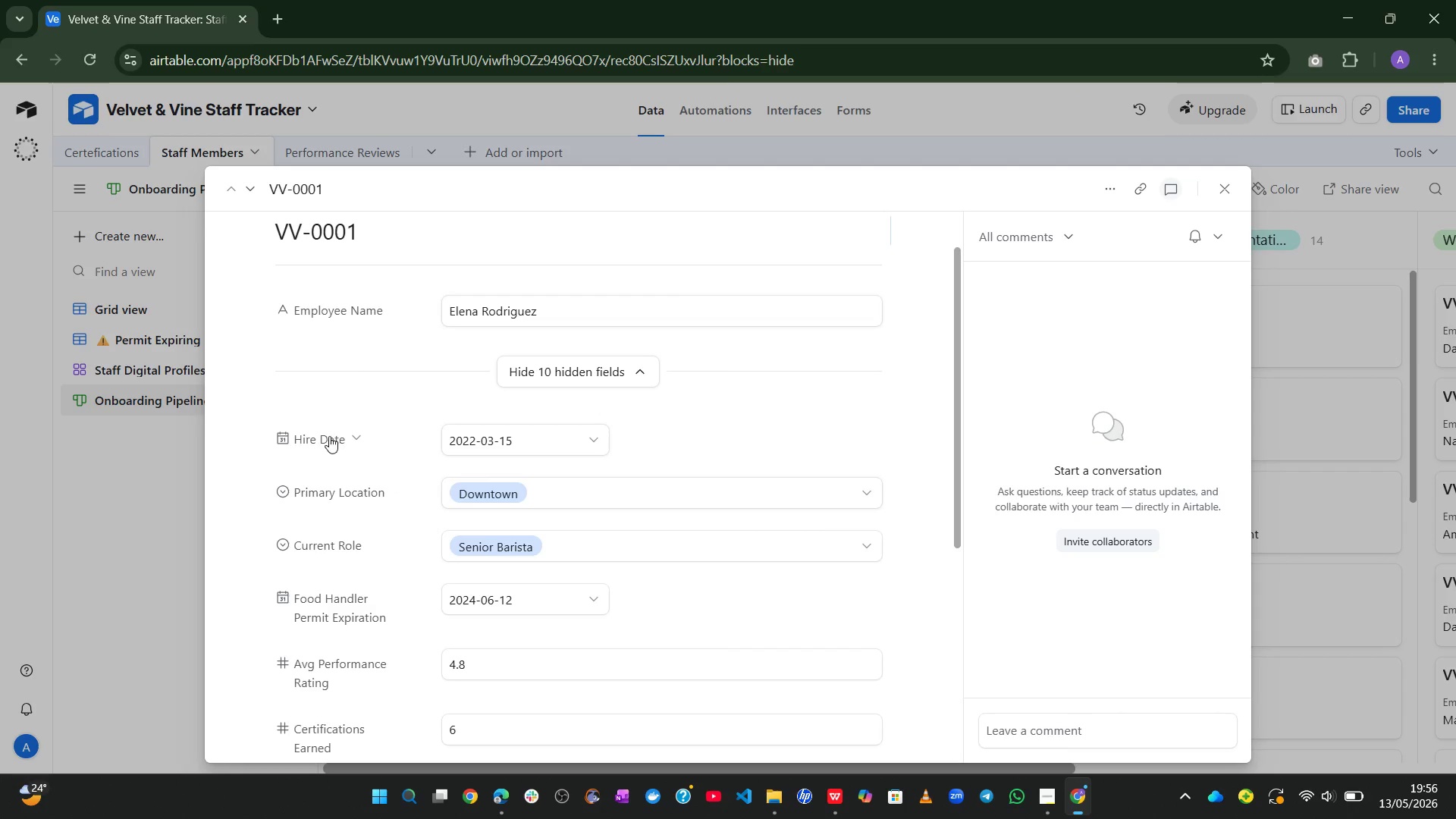 
left_click([357, 431])
 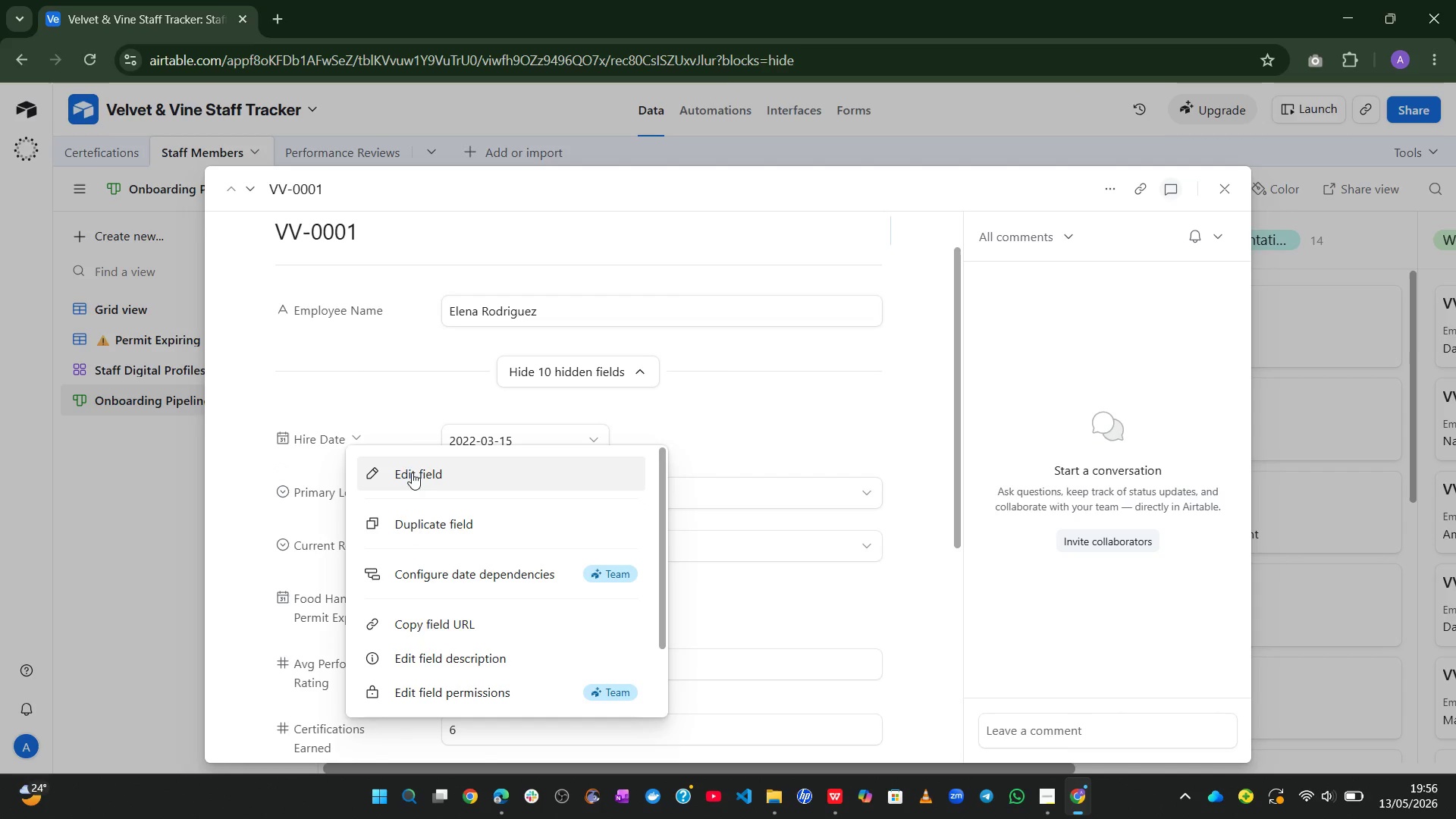 
left_click([387, 404])
 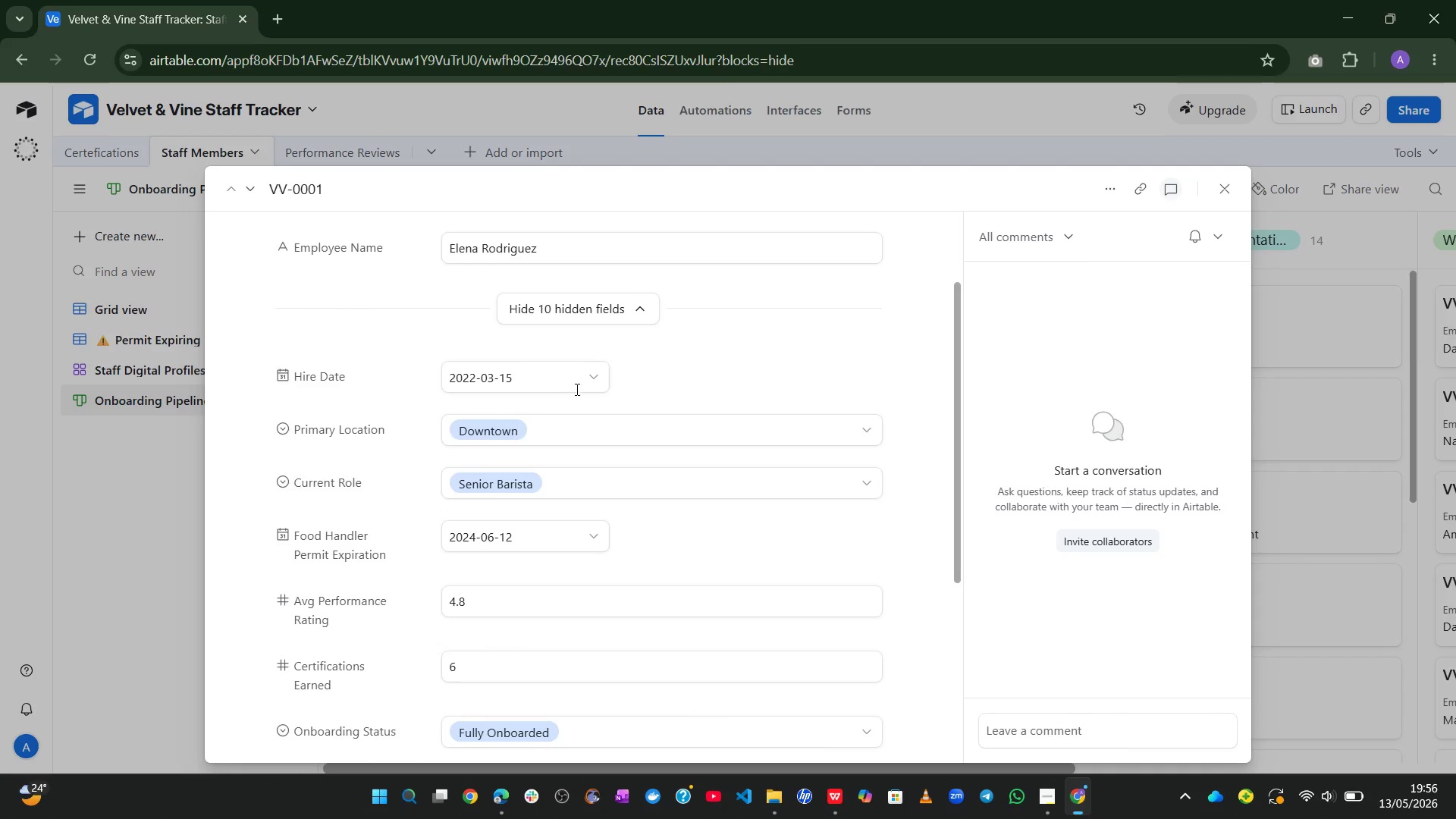 
right_click([334, 377])
 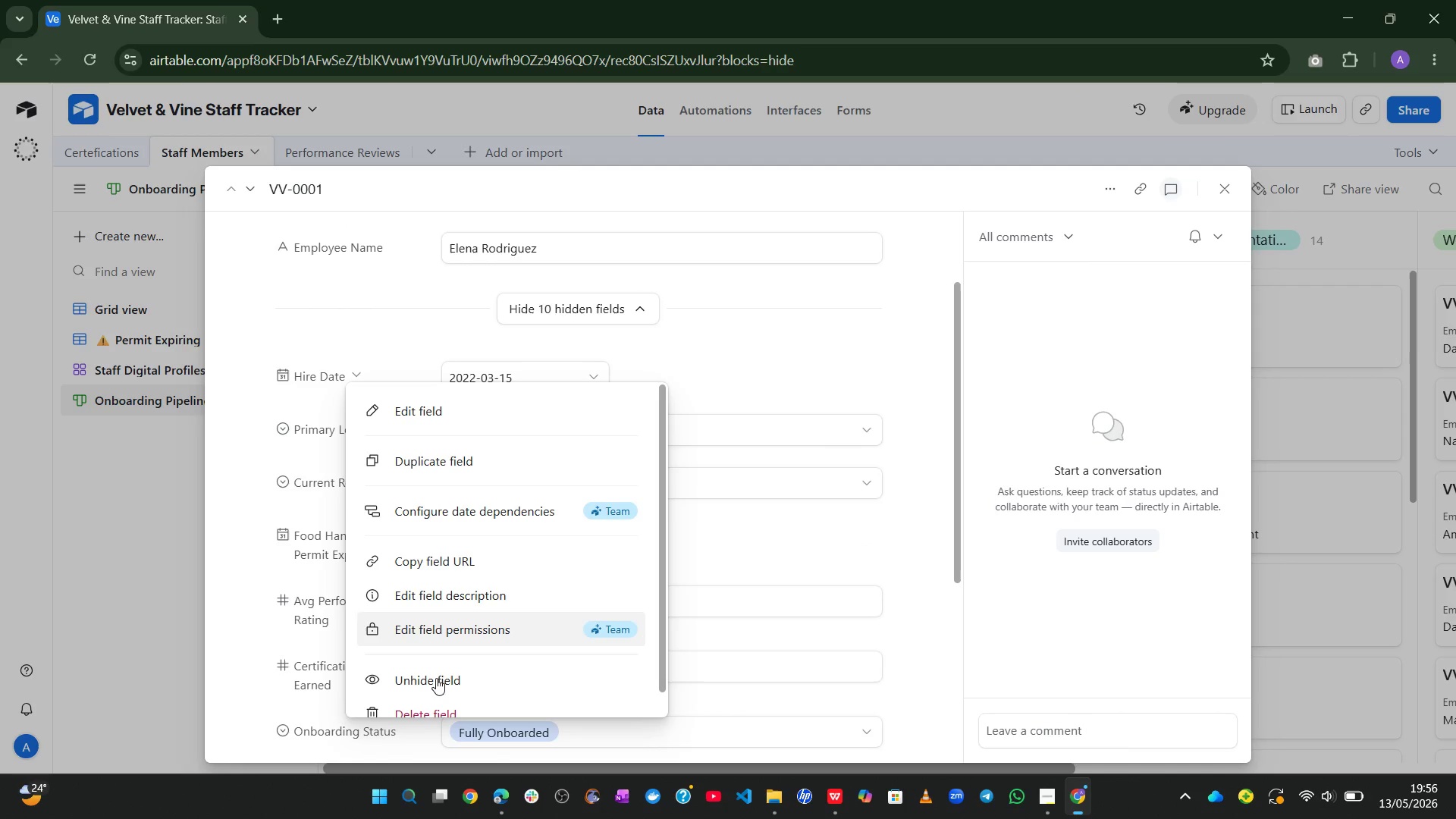 
left_click([430, 686])
 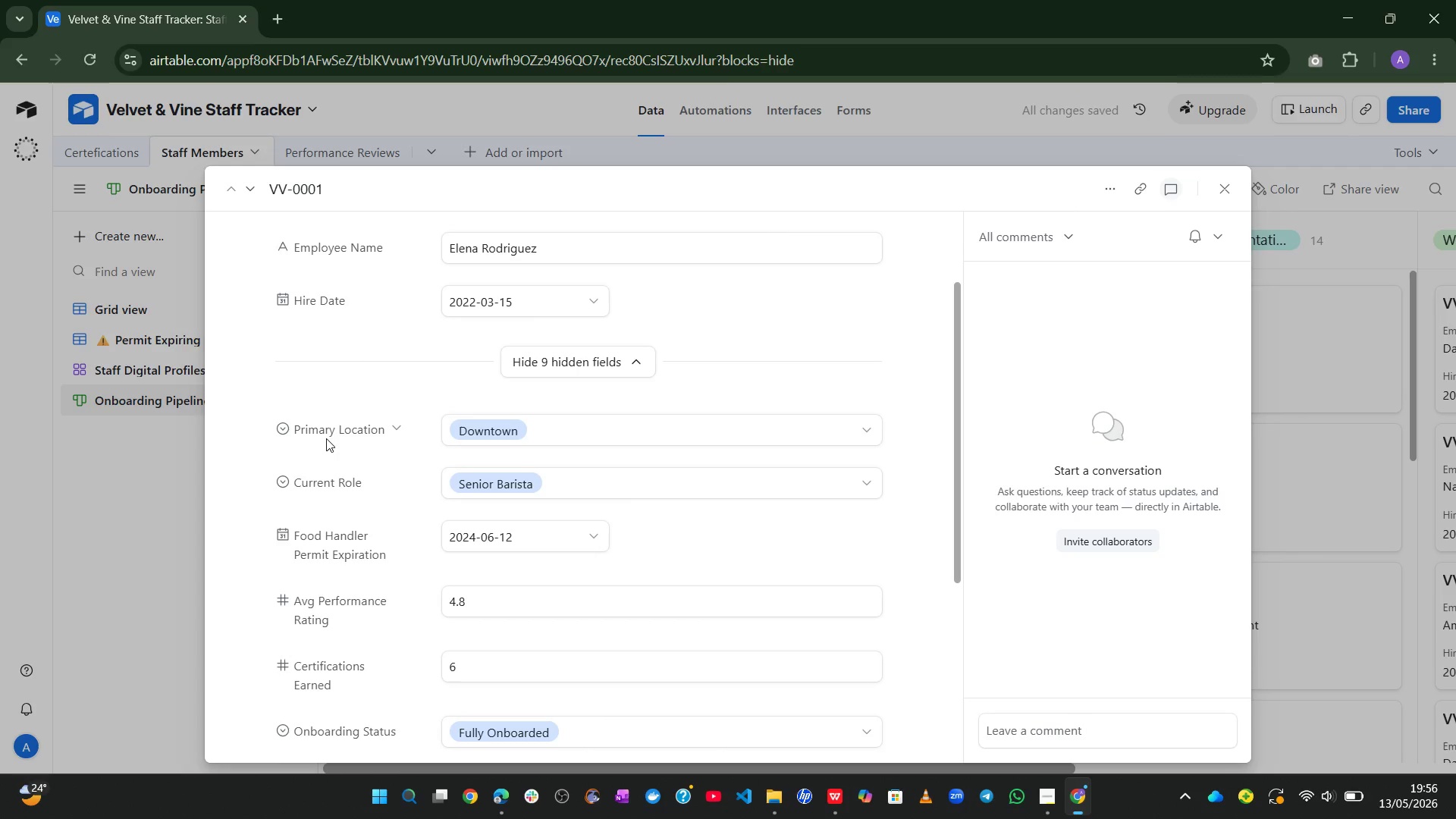 
right_click([331, 430])
 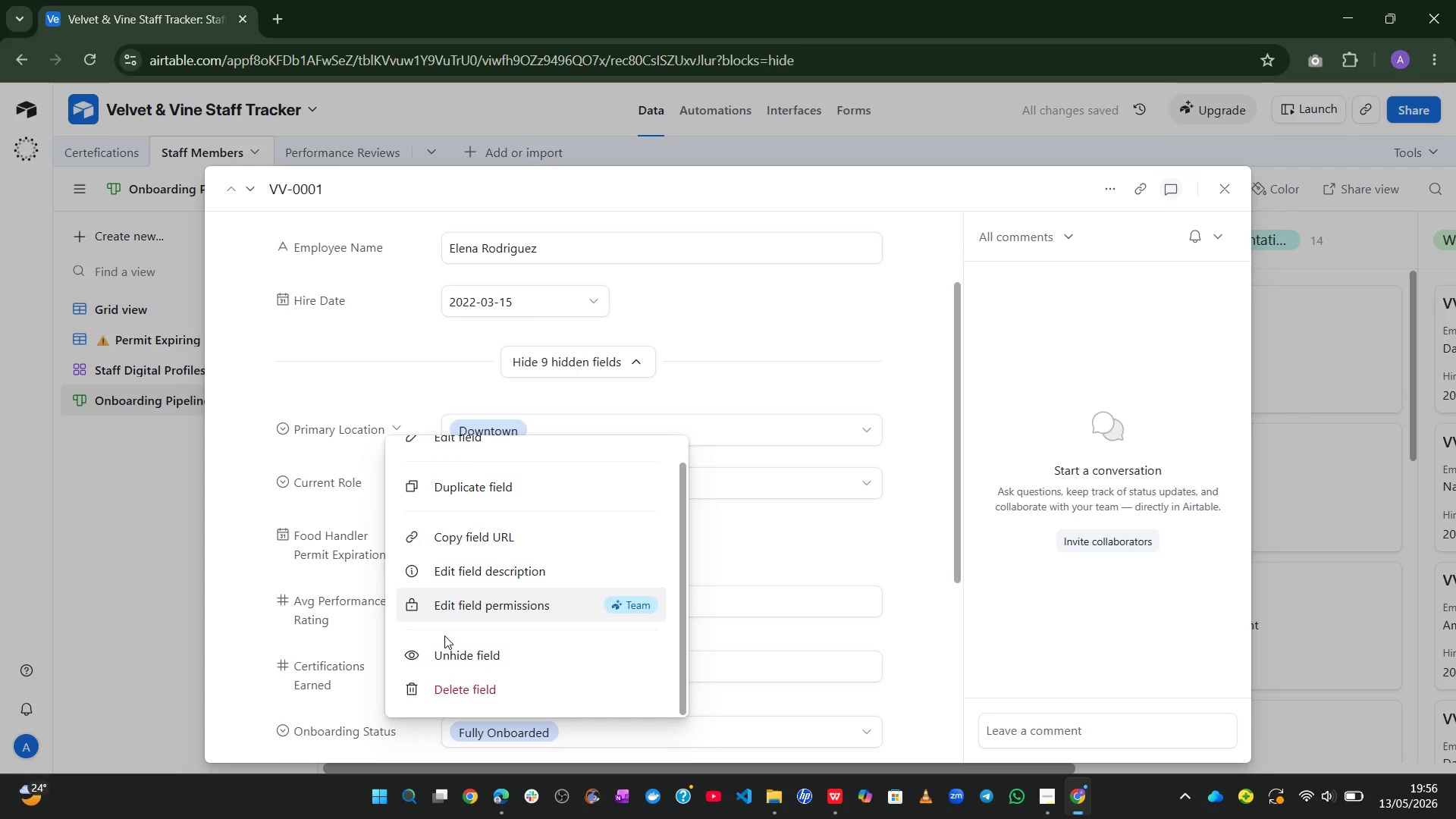 
left_click([447, 659])
 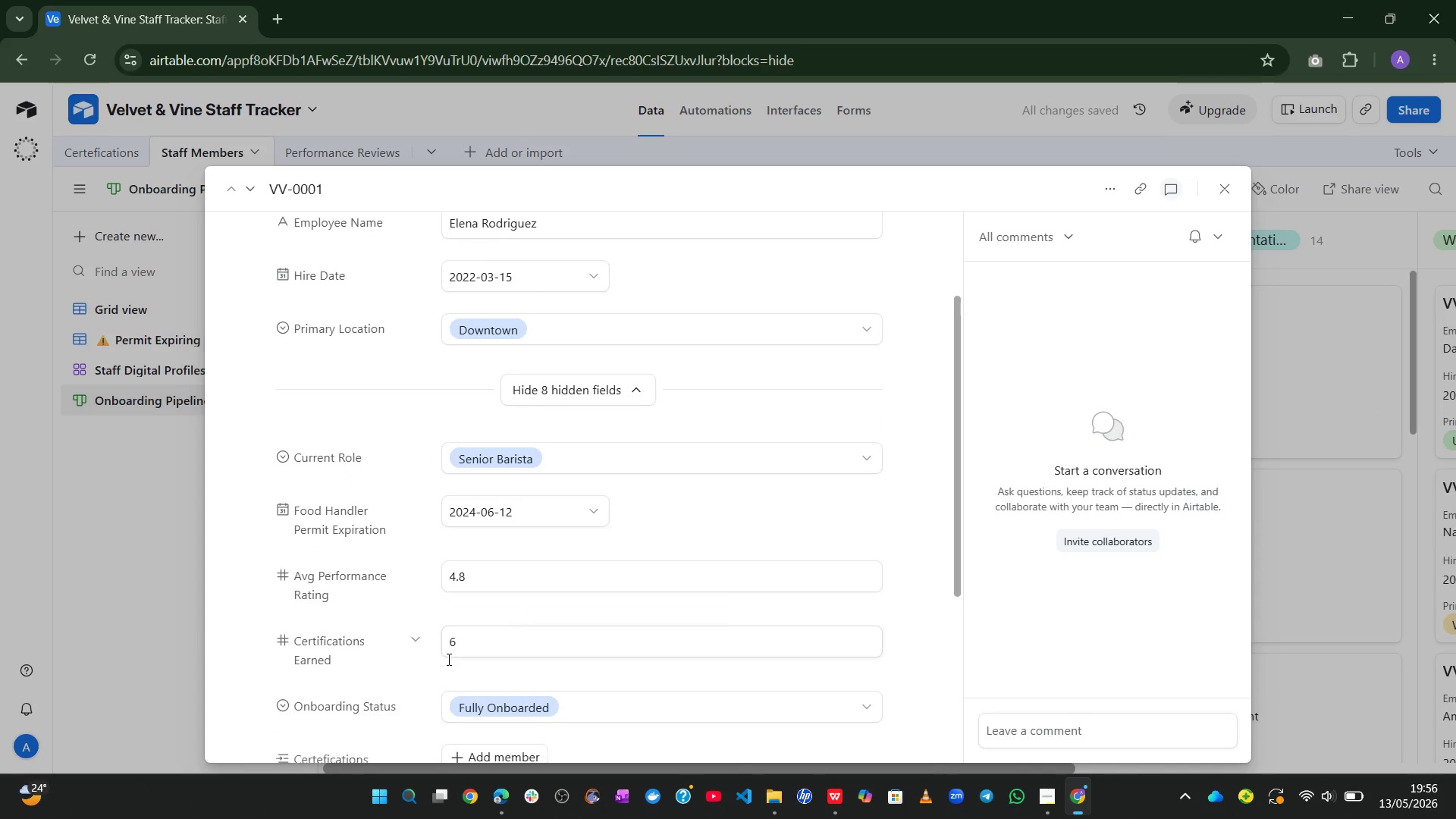 
wait(7.77)
 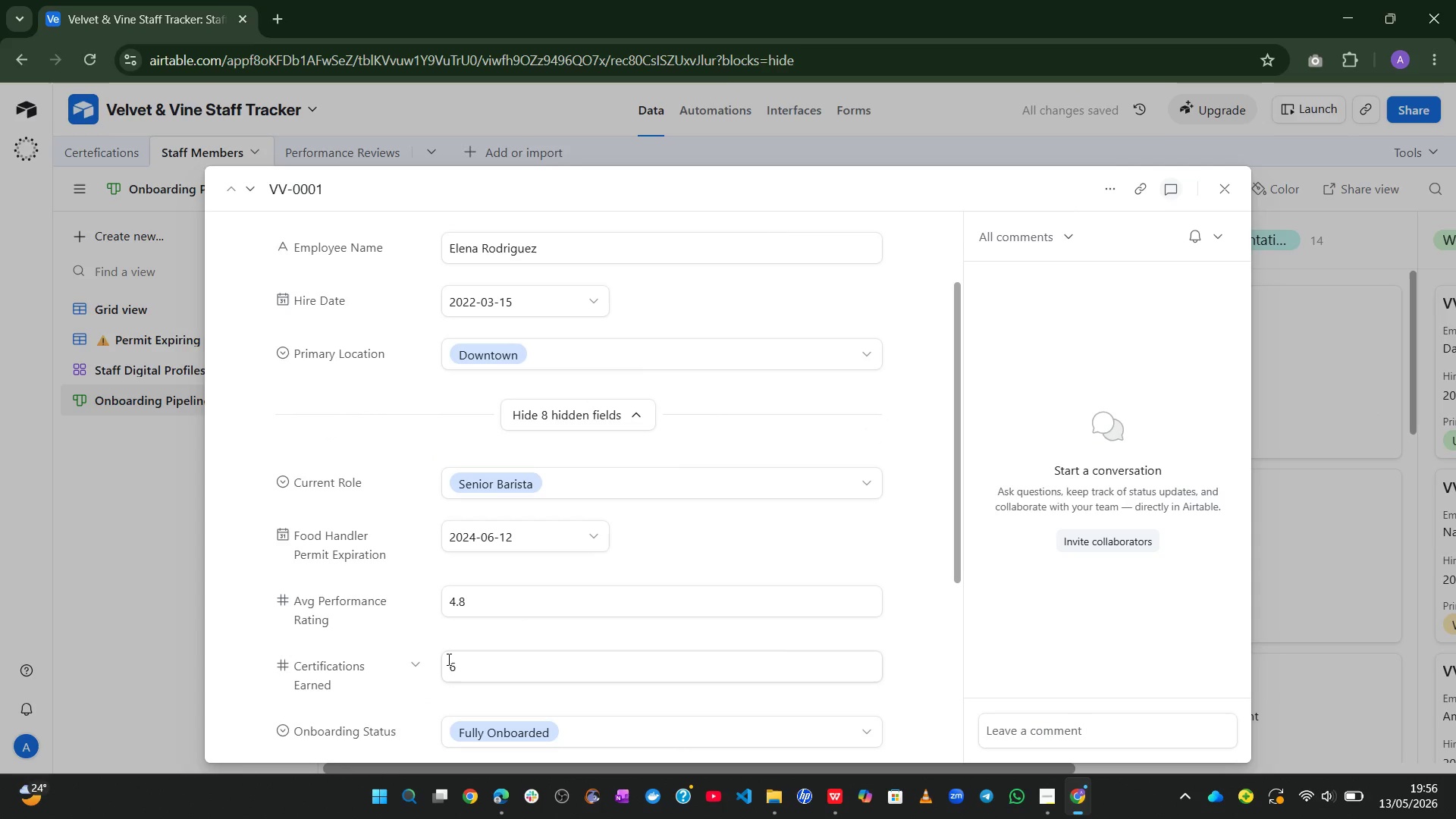 
right_click([317, 457])
 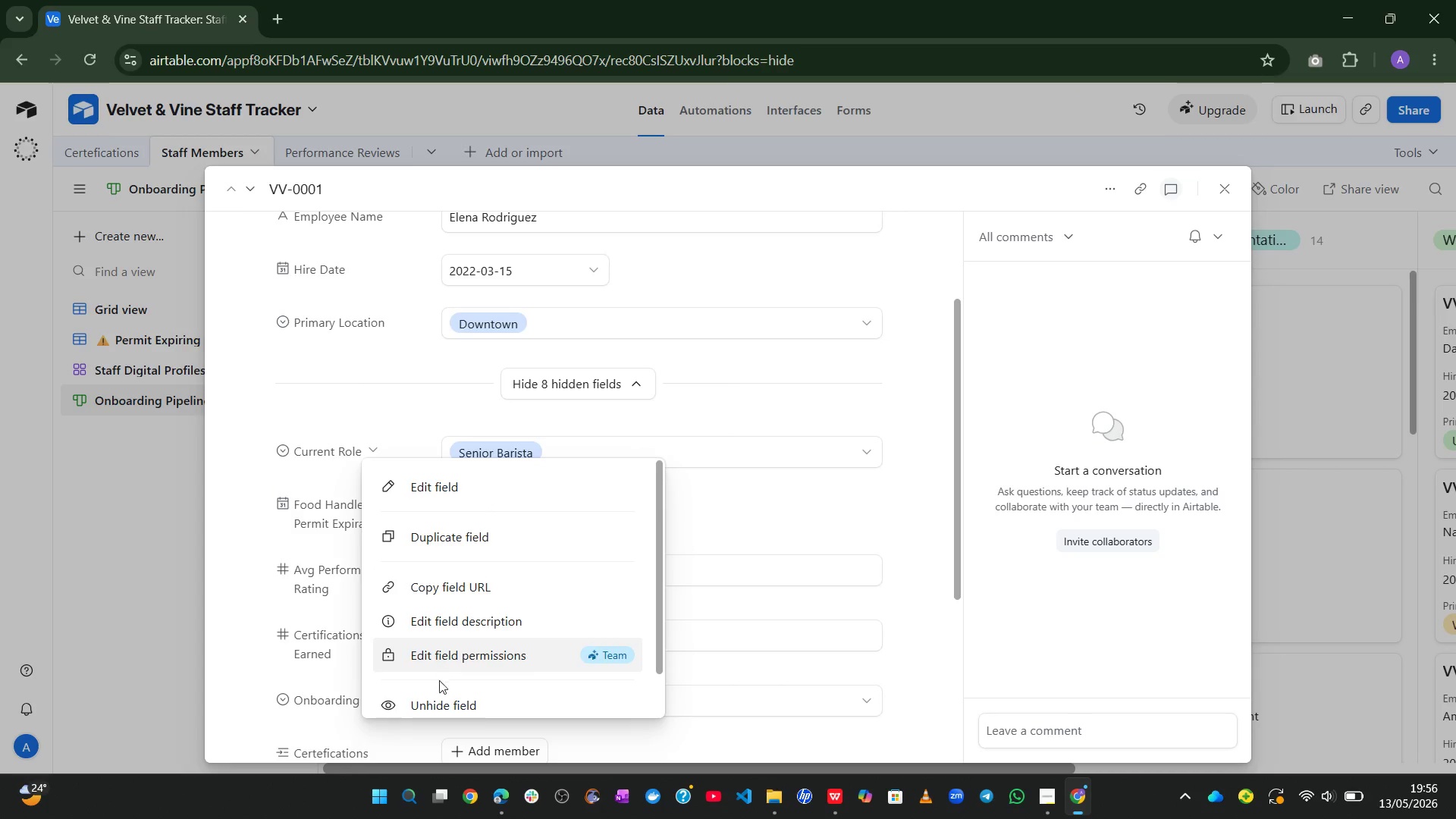 
left_click([432, 706])
 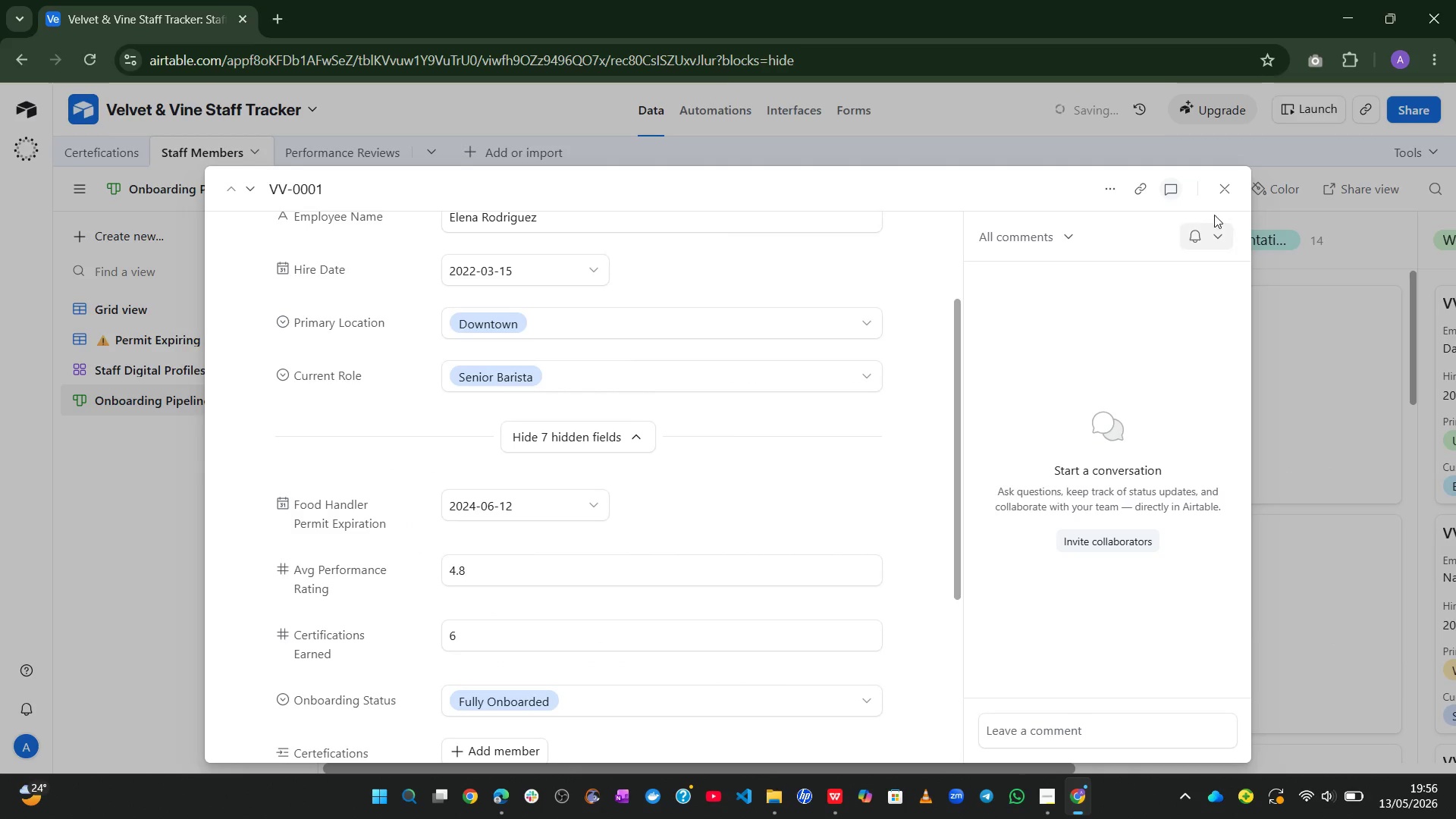 
left_click([1224, 199])
 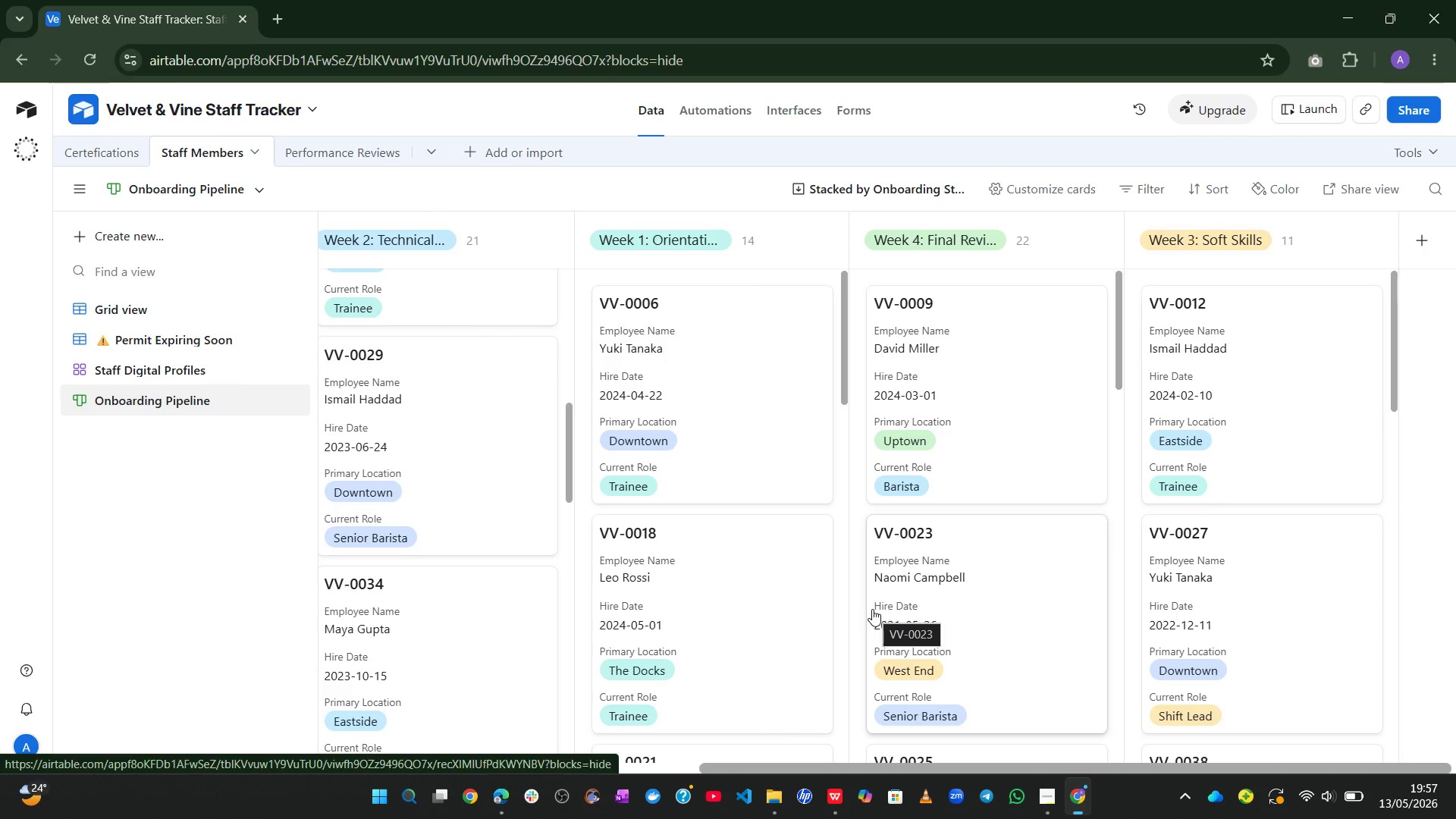 
wait(18.45)
 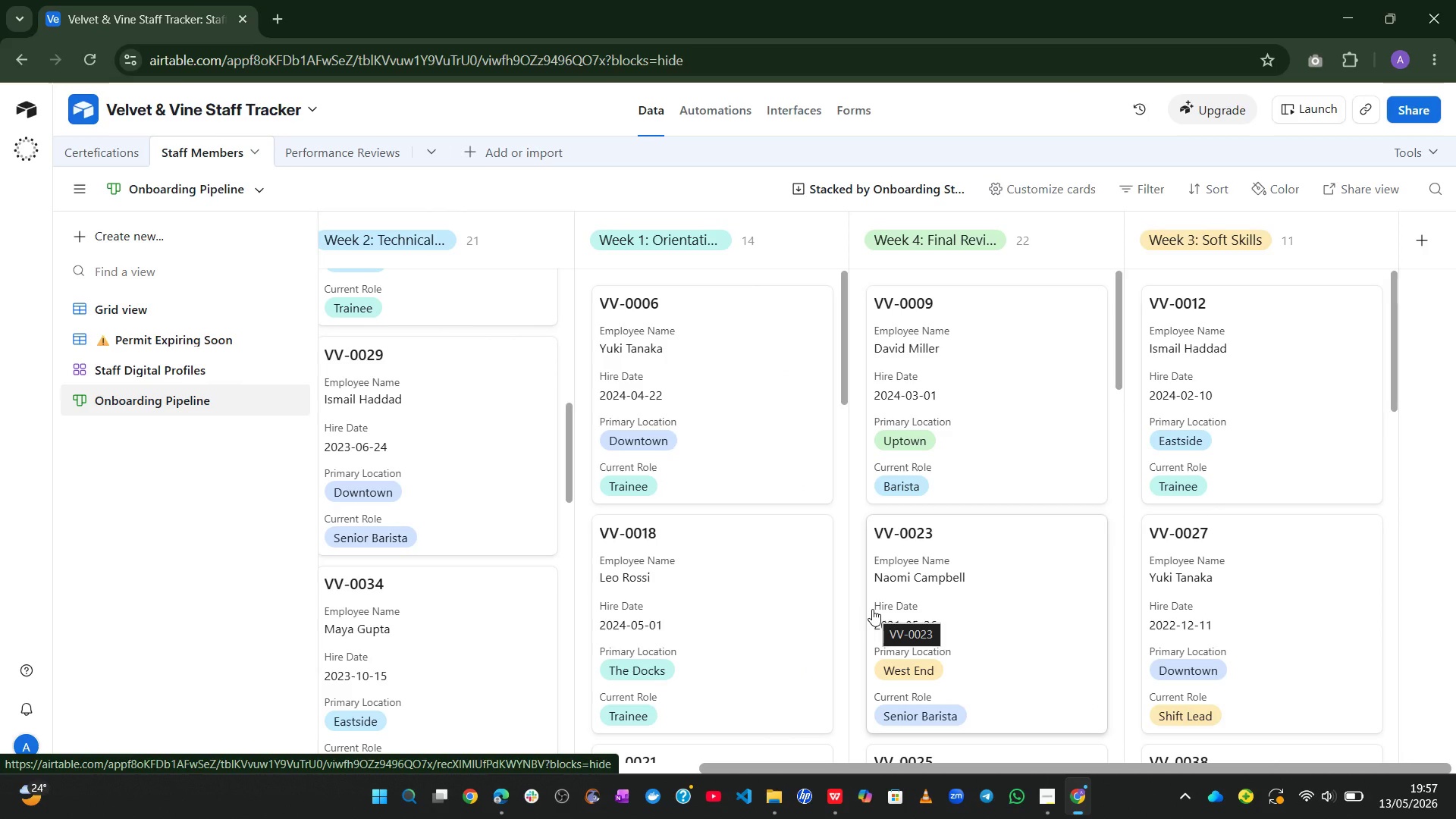 
left_click([147, 242])
 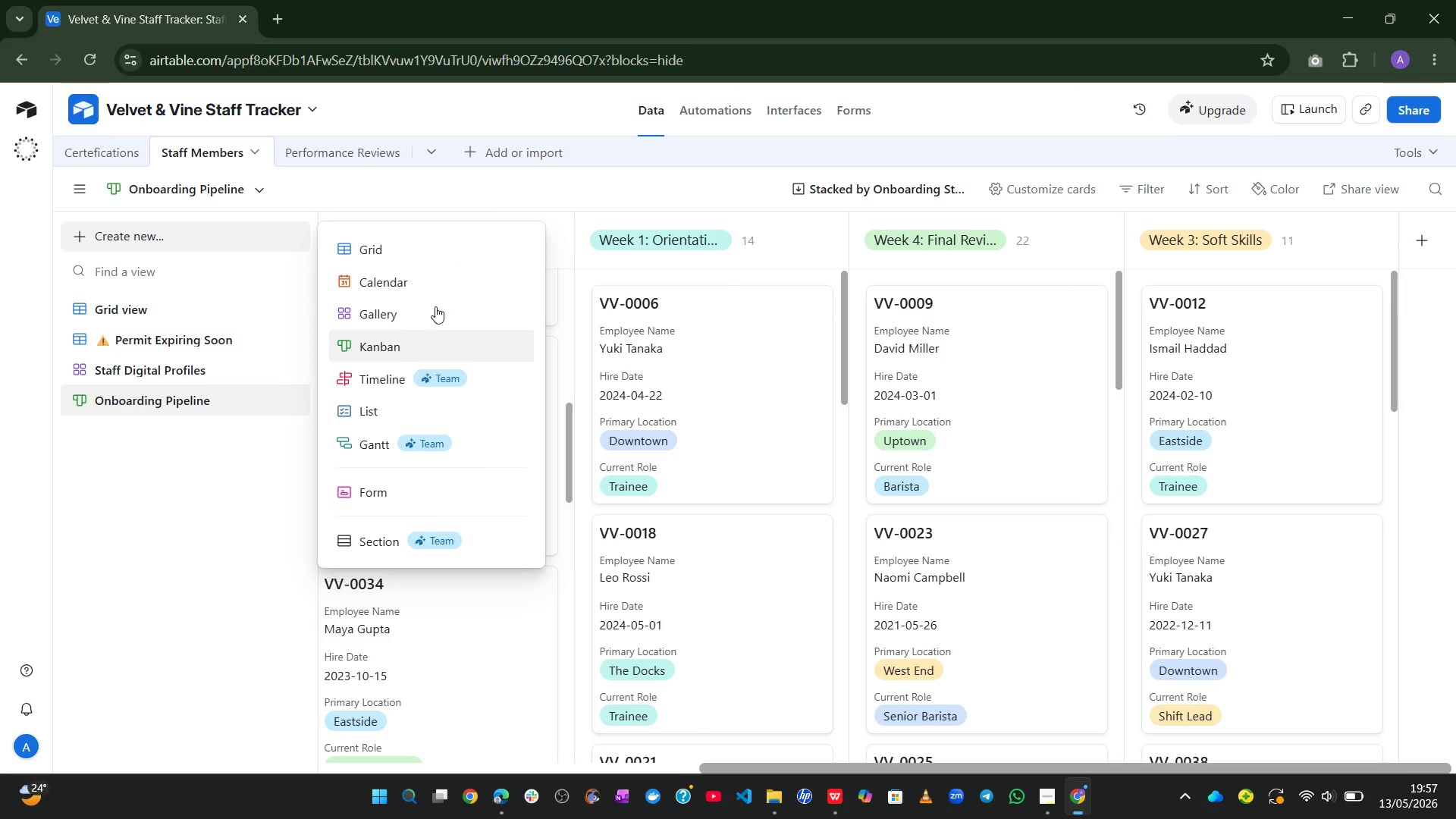 
left_click([437, 249])
 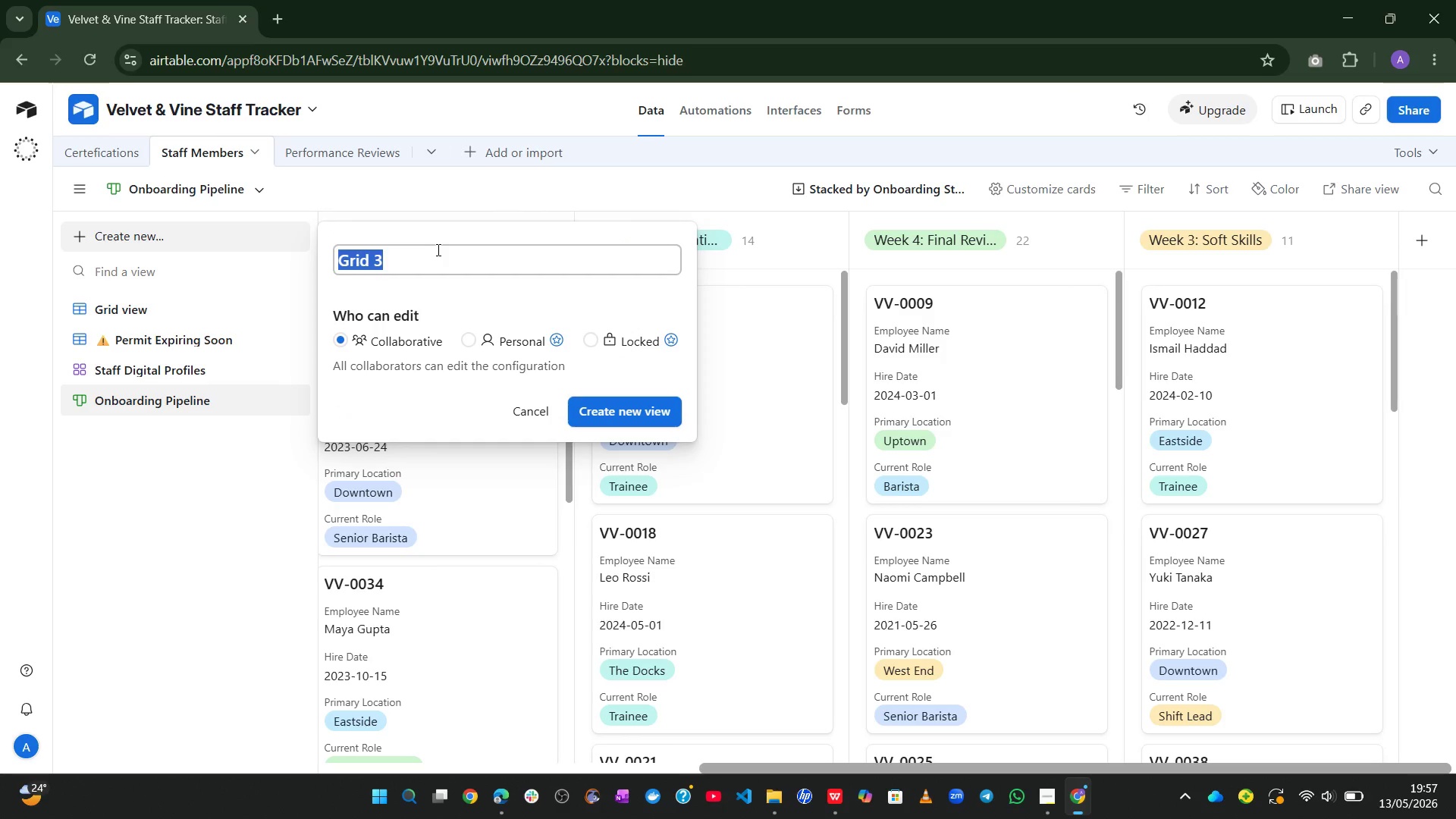 
type(Performance N)
key(Backspace)
type(& )
 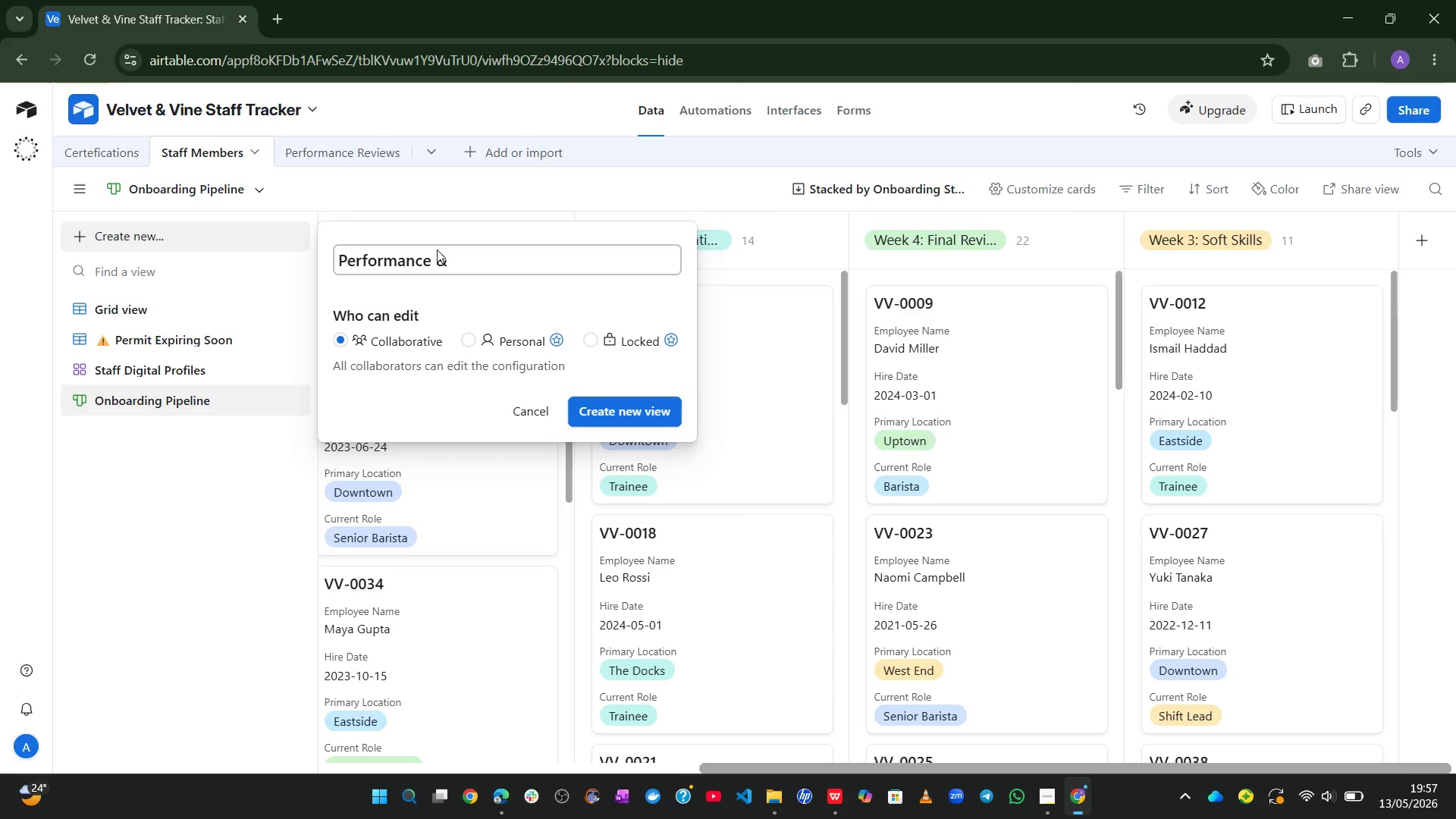 
type(Skills )
key(Backspace)
type( Grid)
 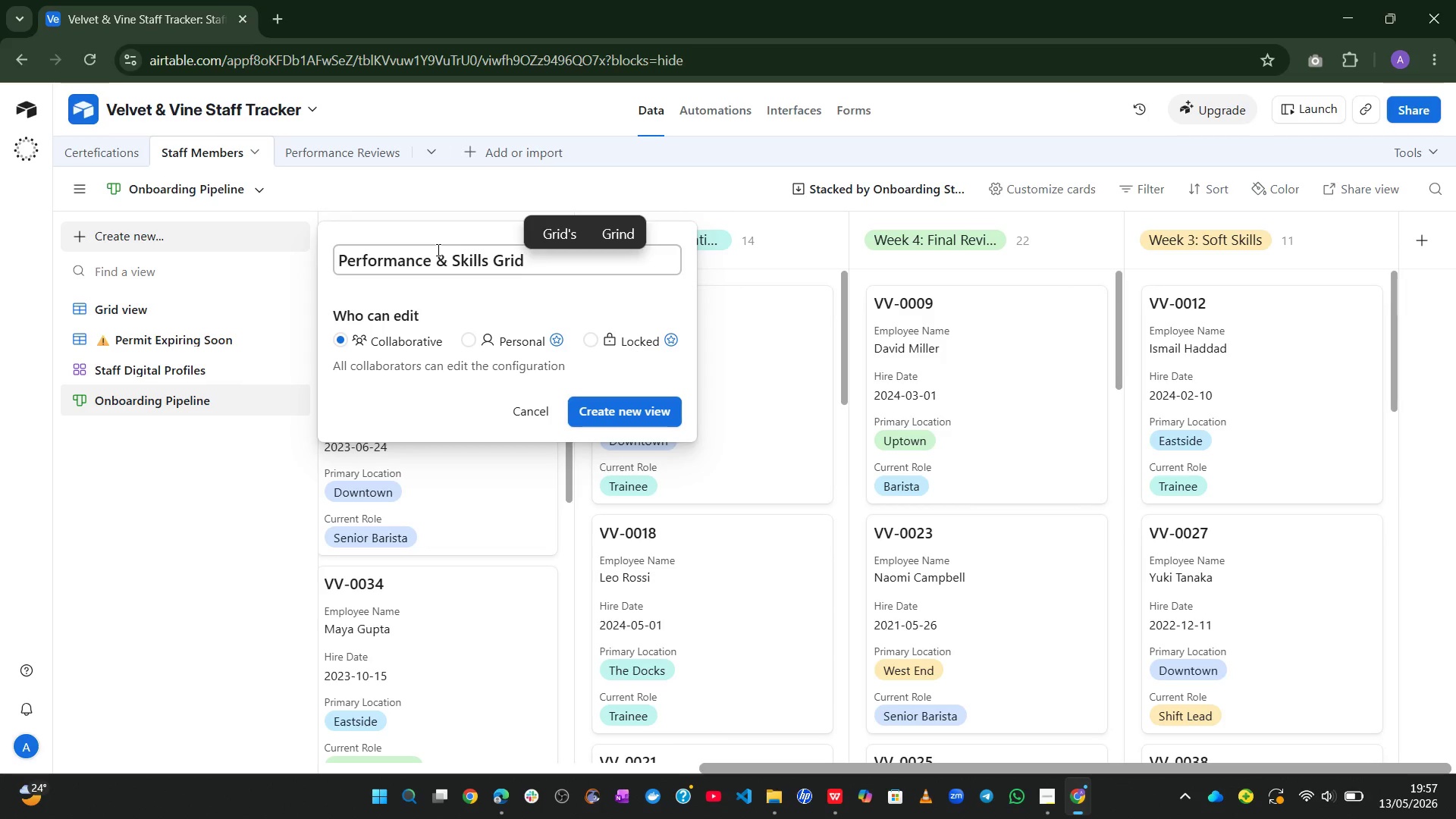 
left_click([624, 406])
 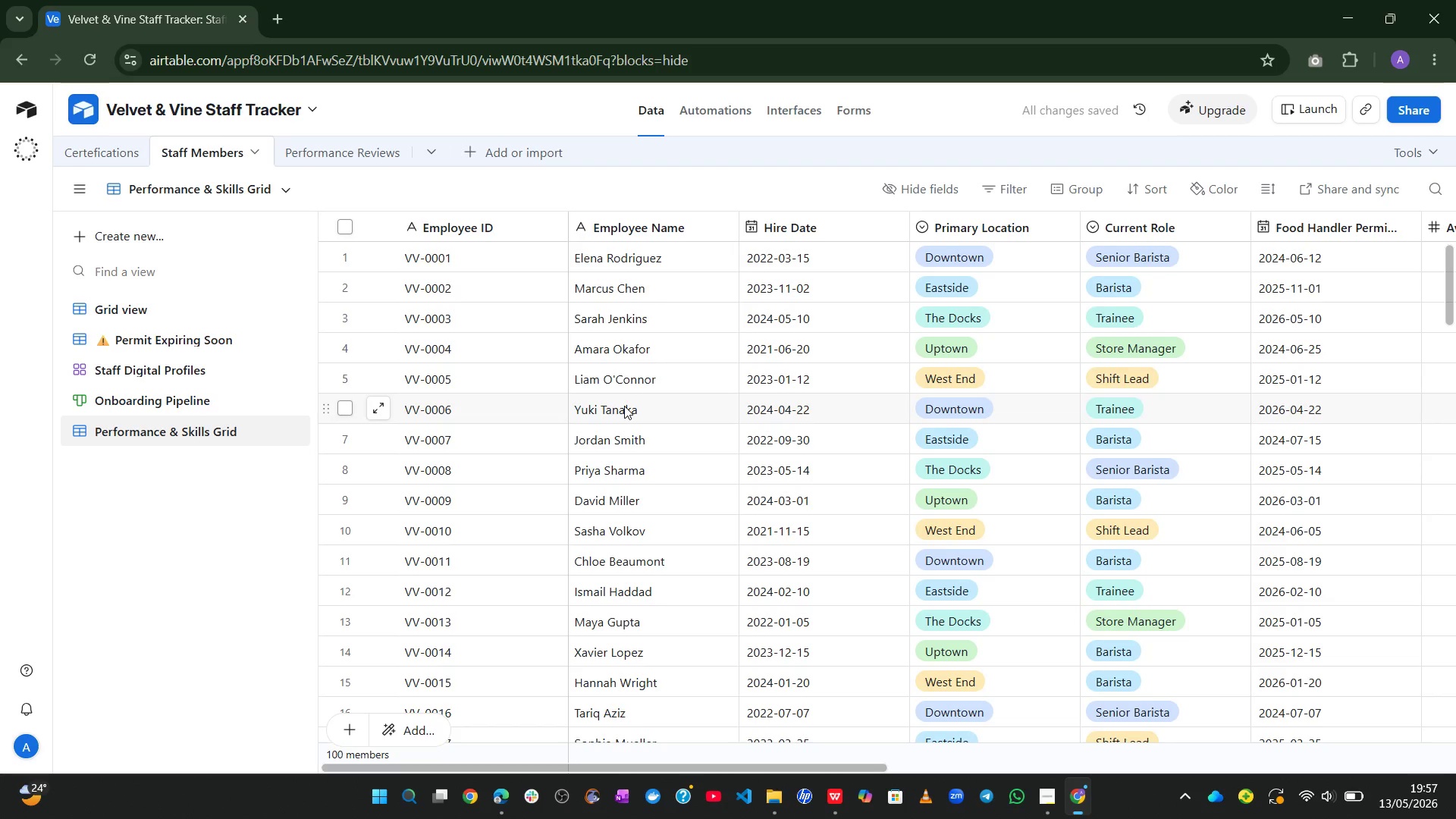 
wait(9.91)
 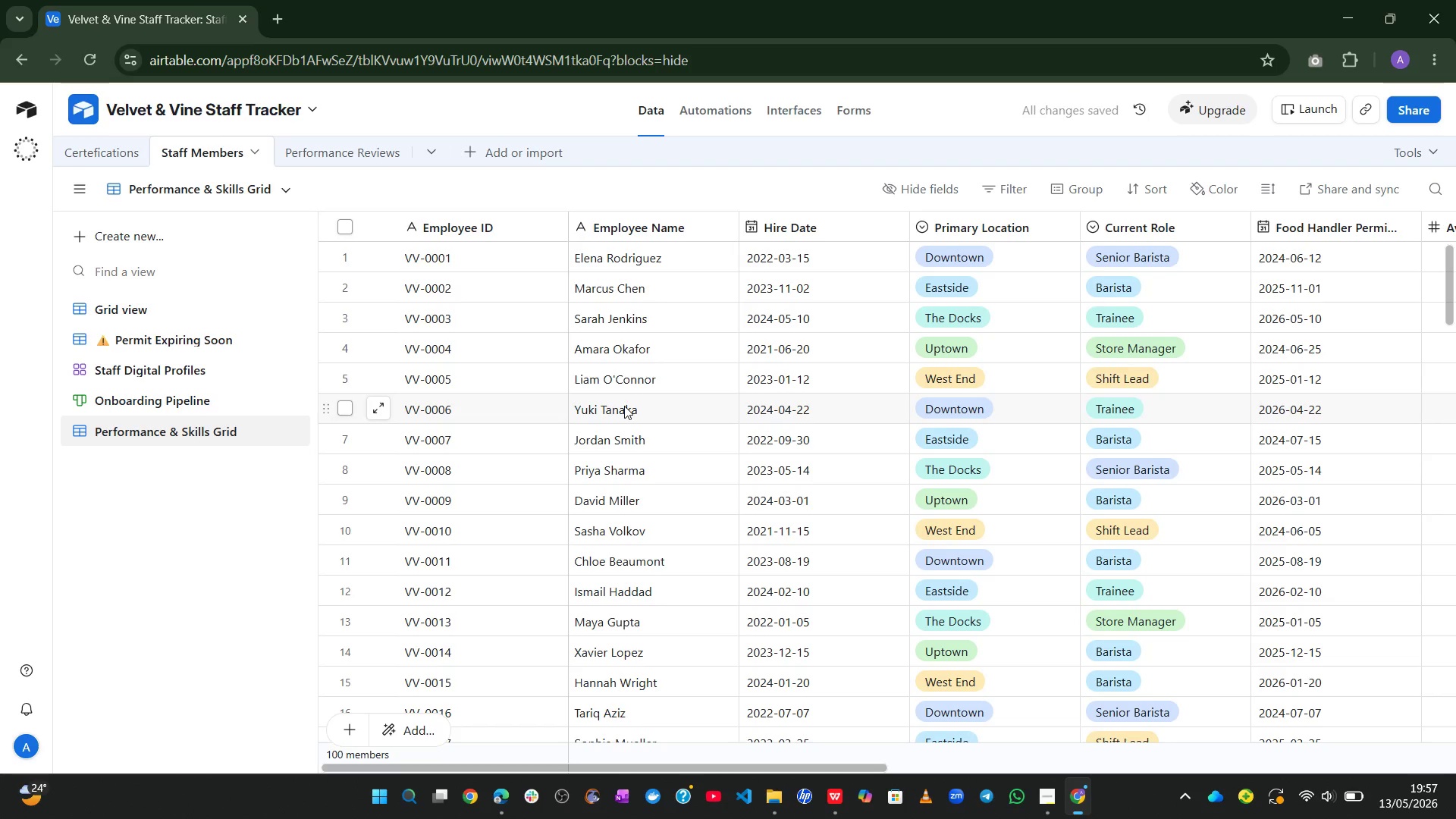 
left_click([1008, 185])
 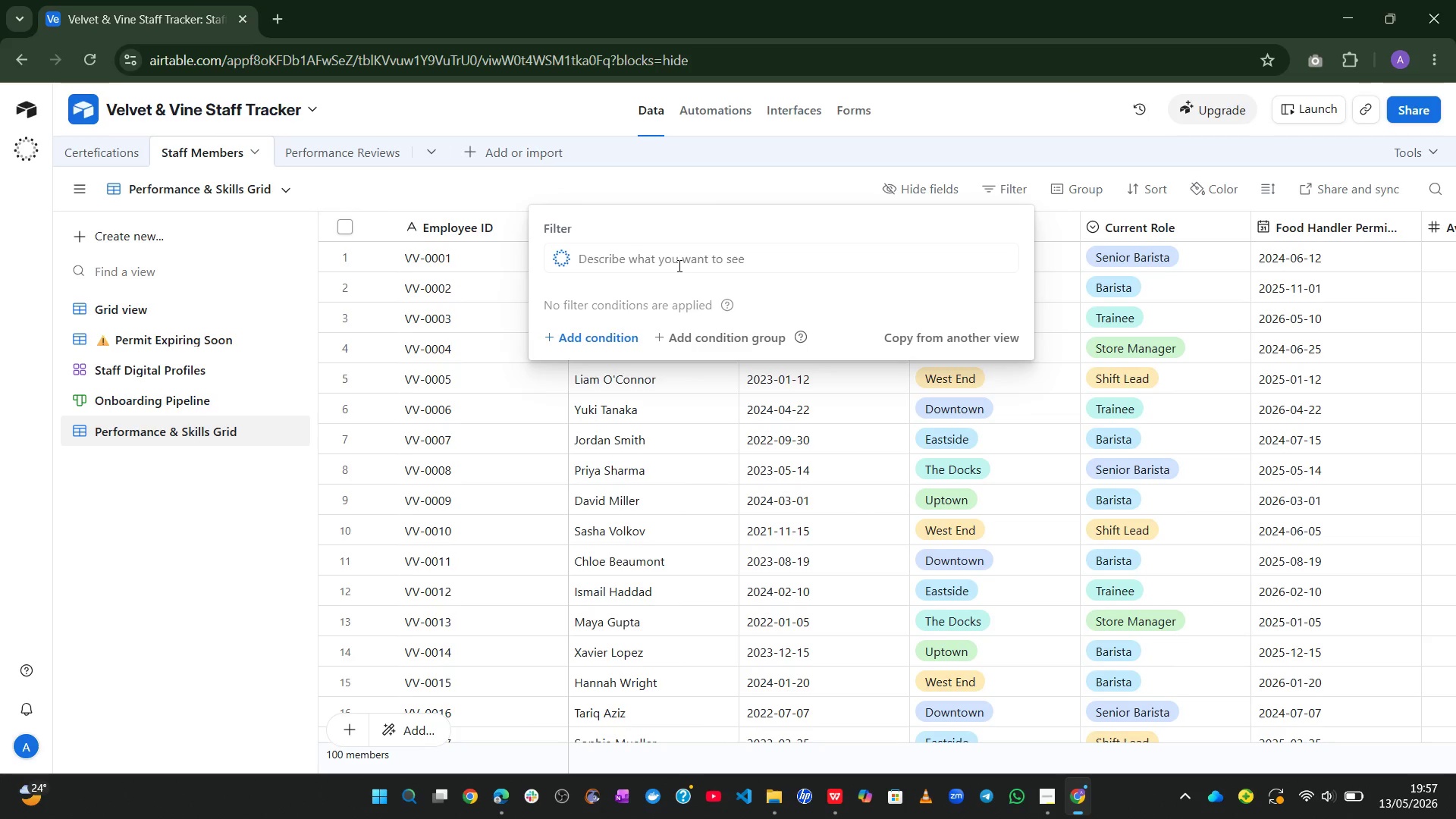 
wait(7.33)
 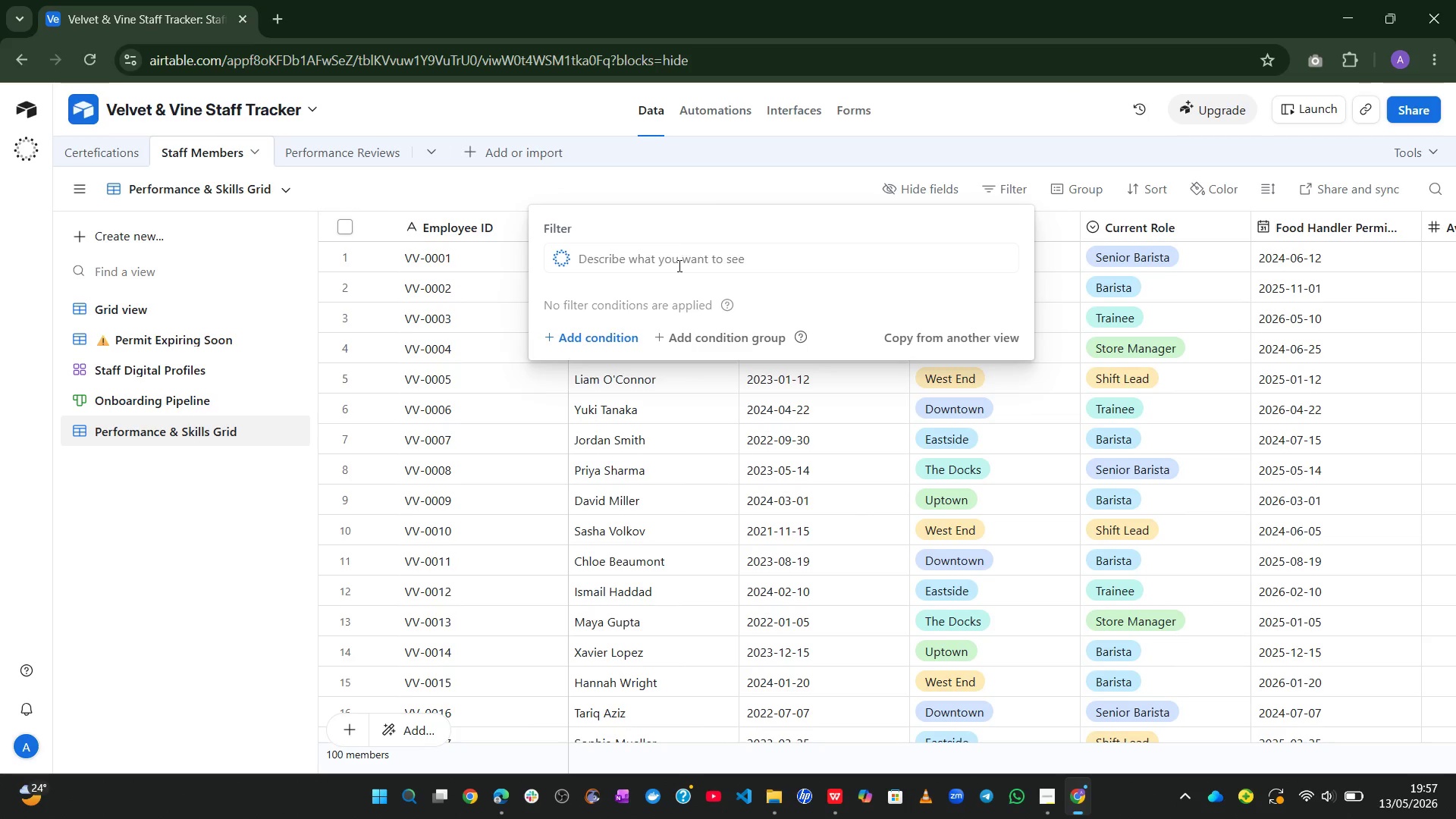 
left_click([679, 262])
 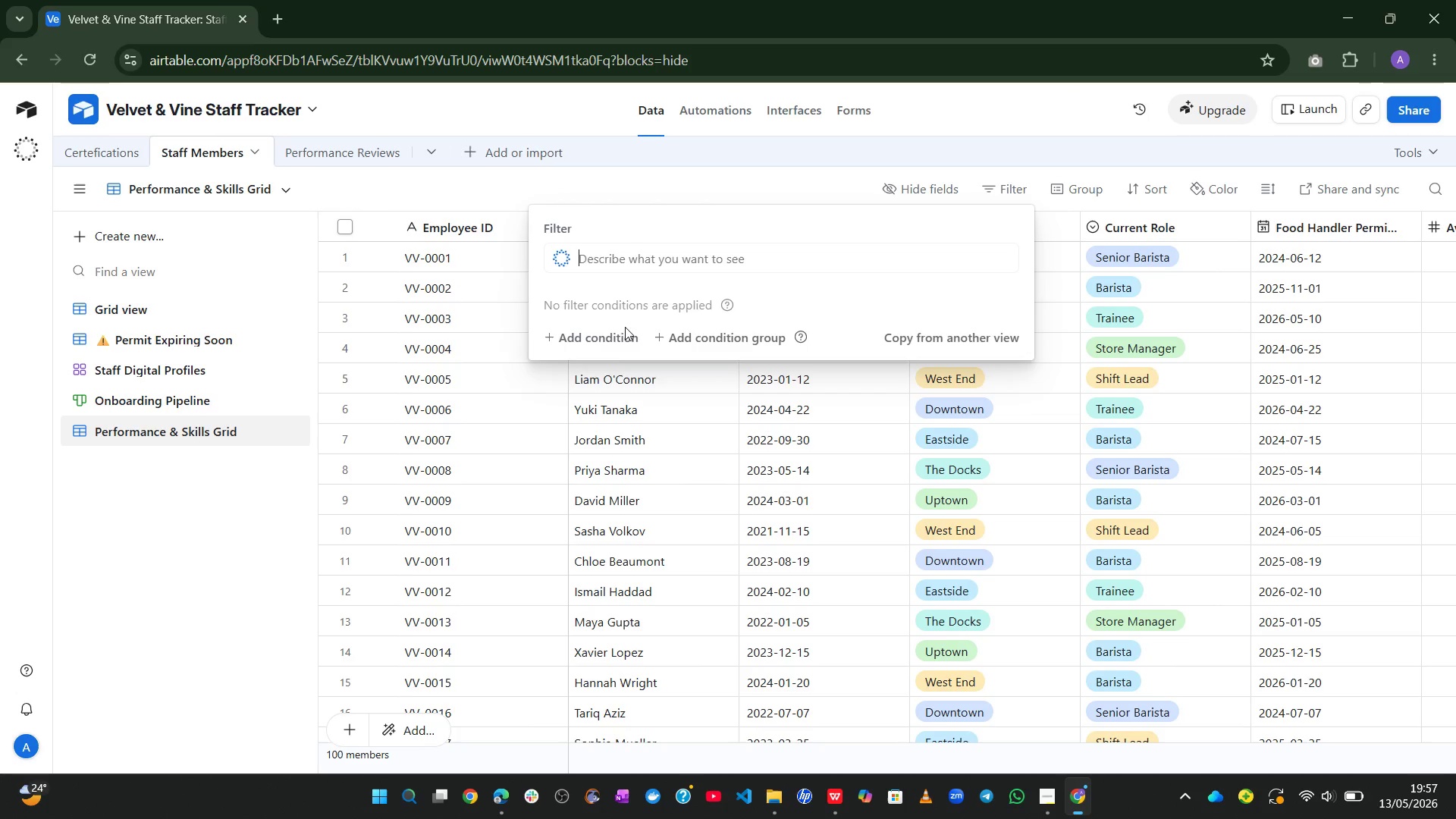 
left_click([605, 342])
 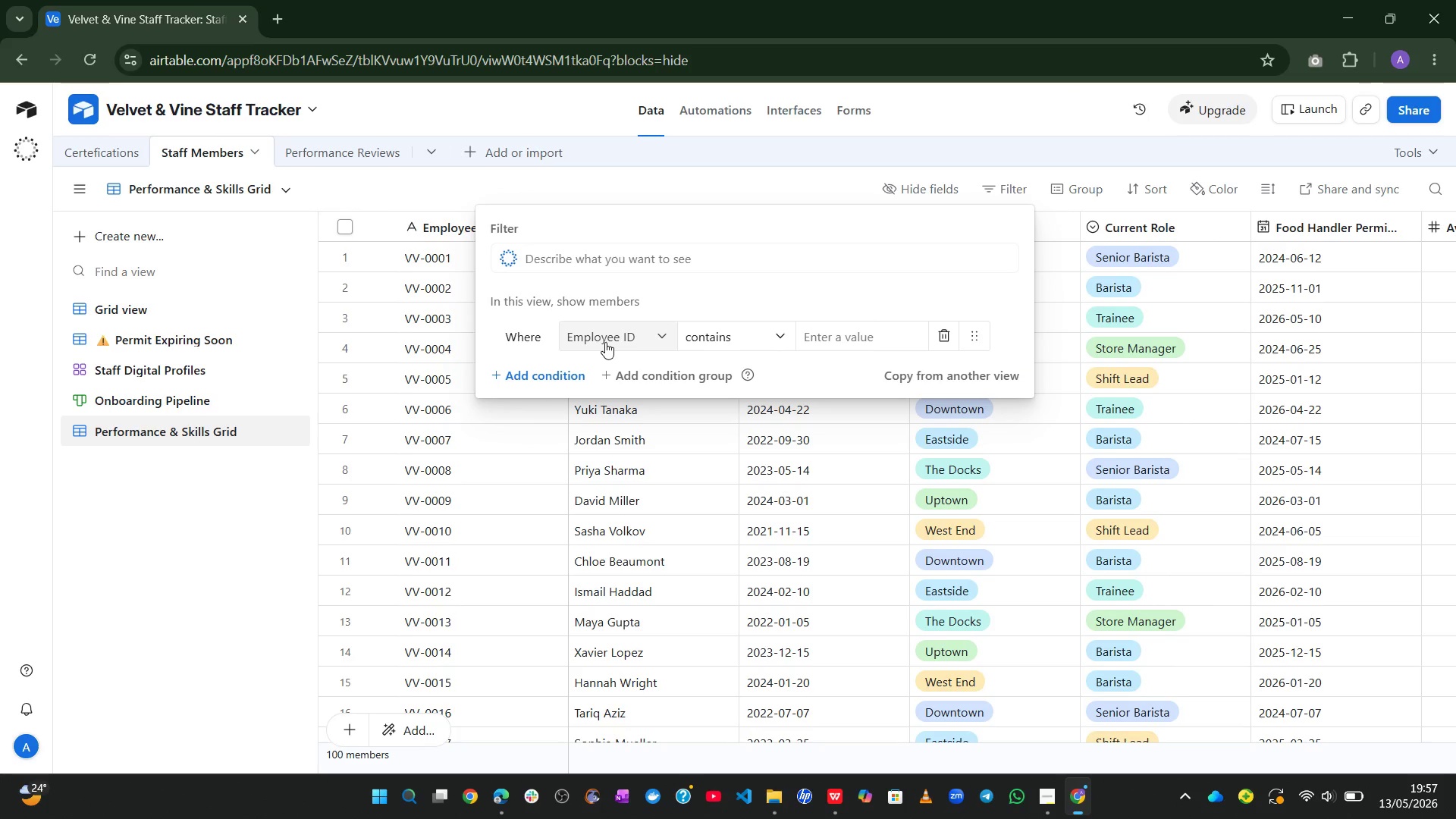 
wait(13.11)
 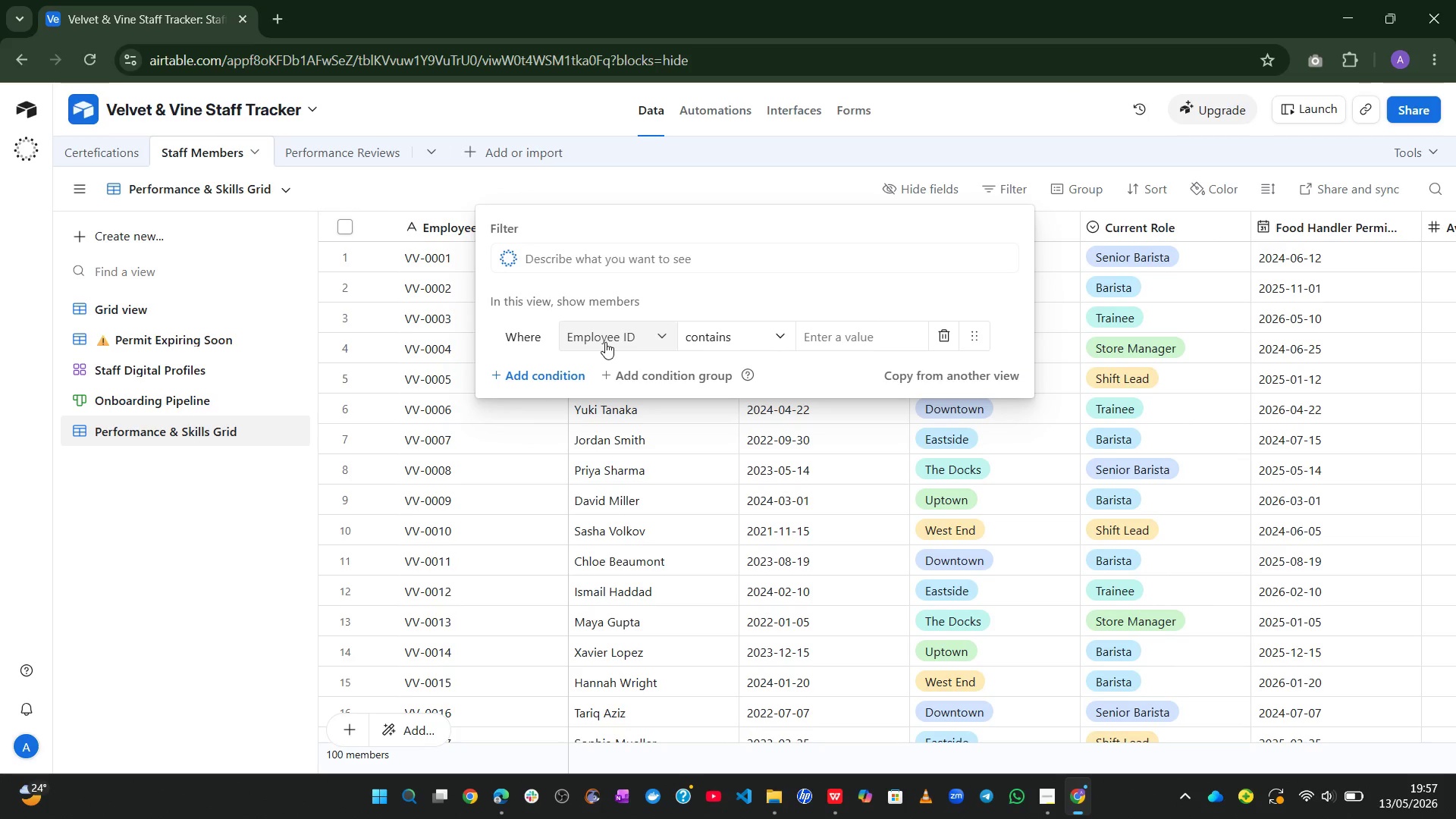 
left_click([664, 340])
 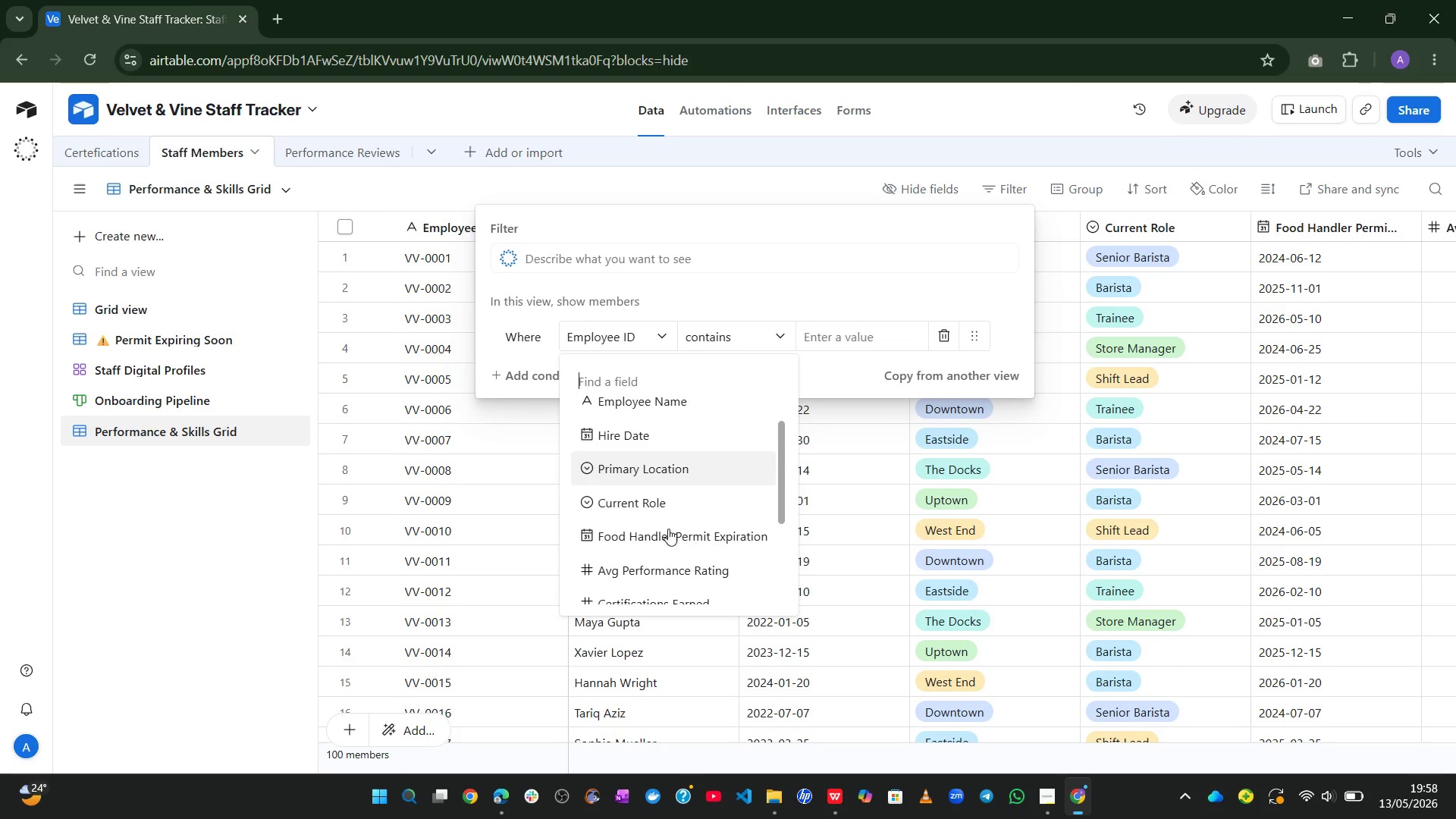 
left_click([668, 529])
 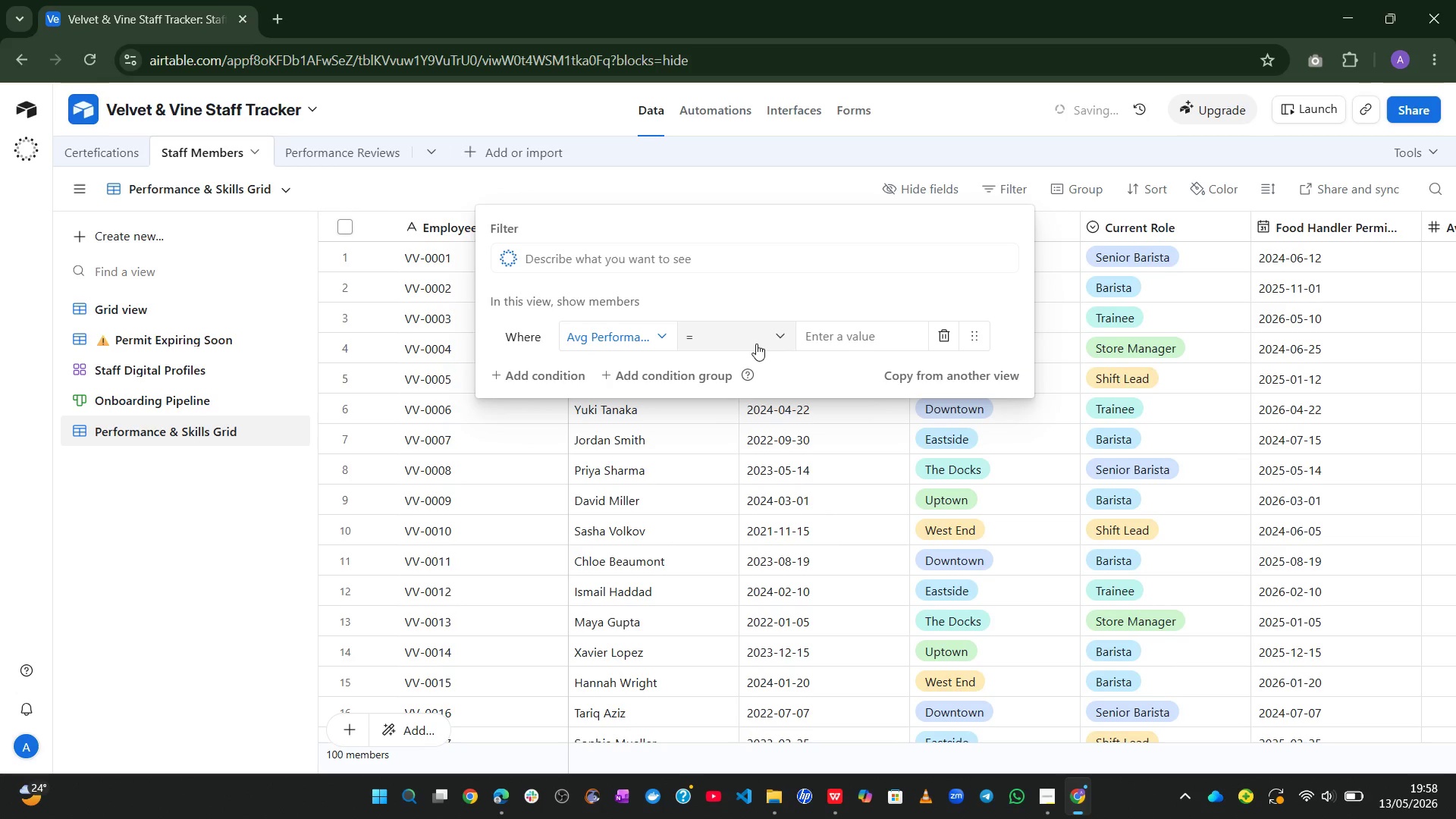 
left_click([755, 337])
 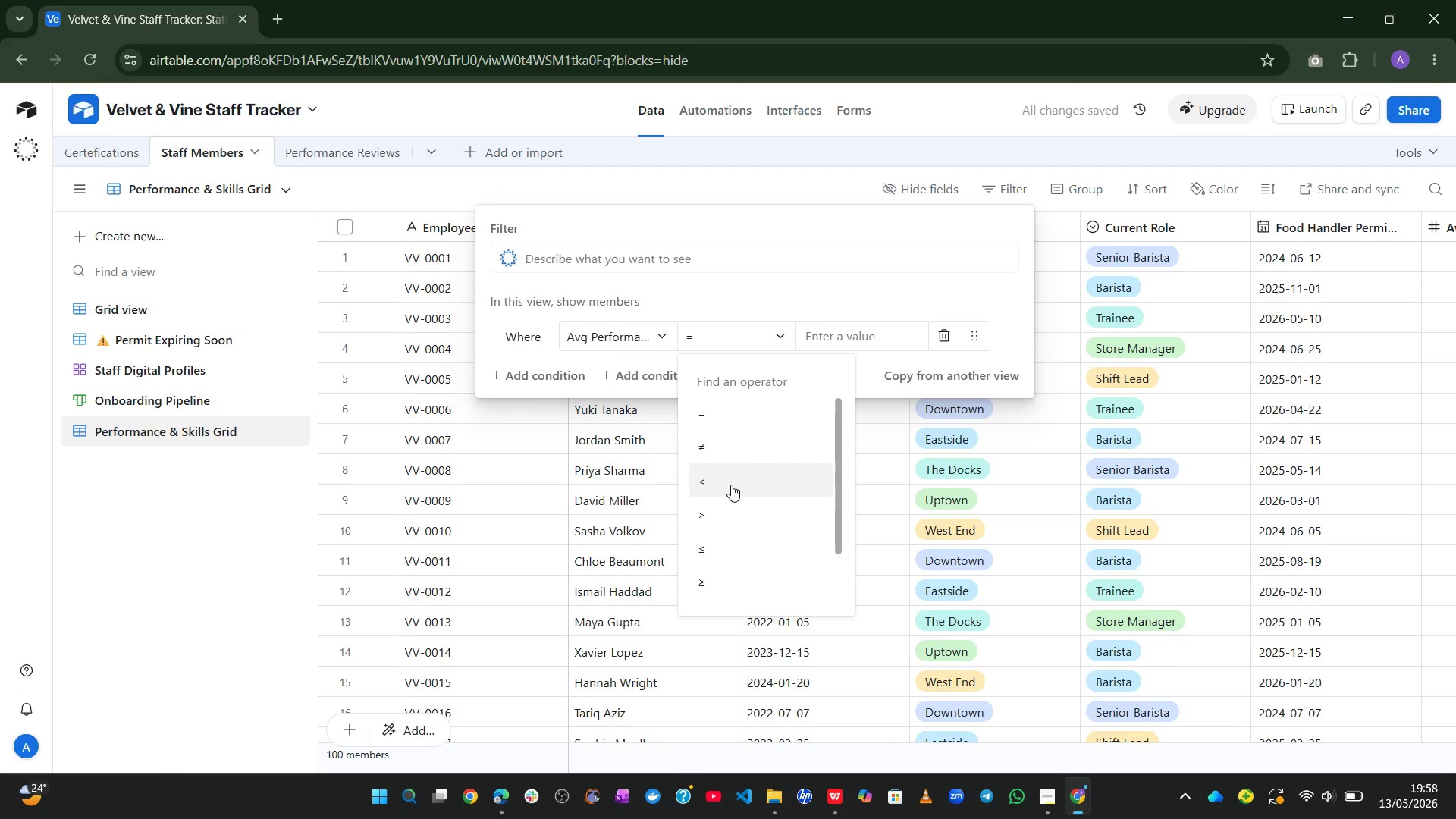 
left_click([731, 482])
 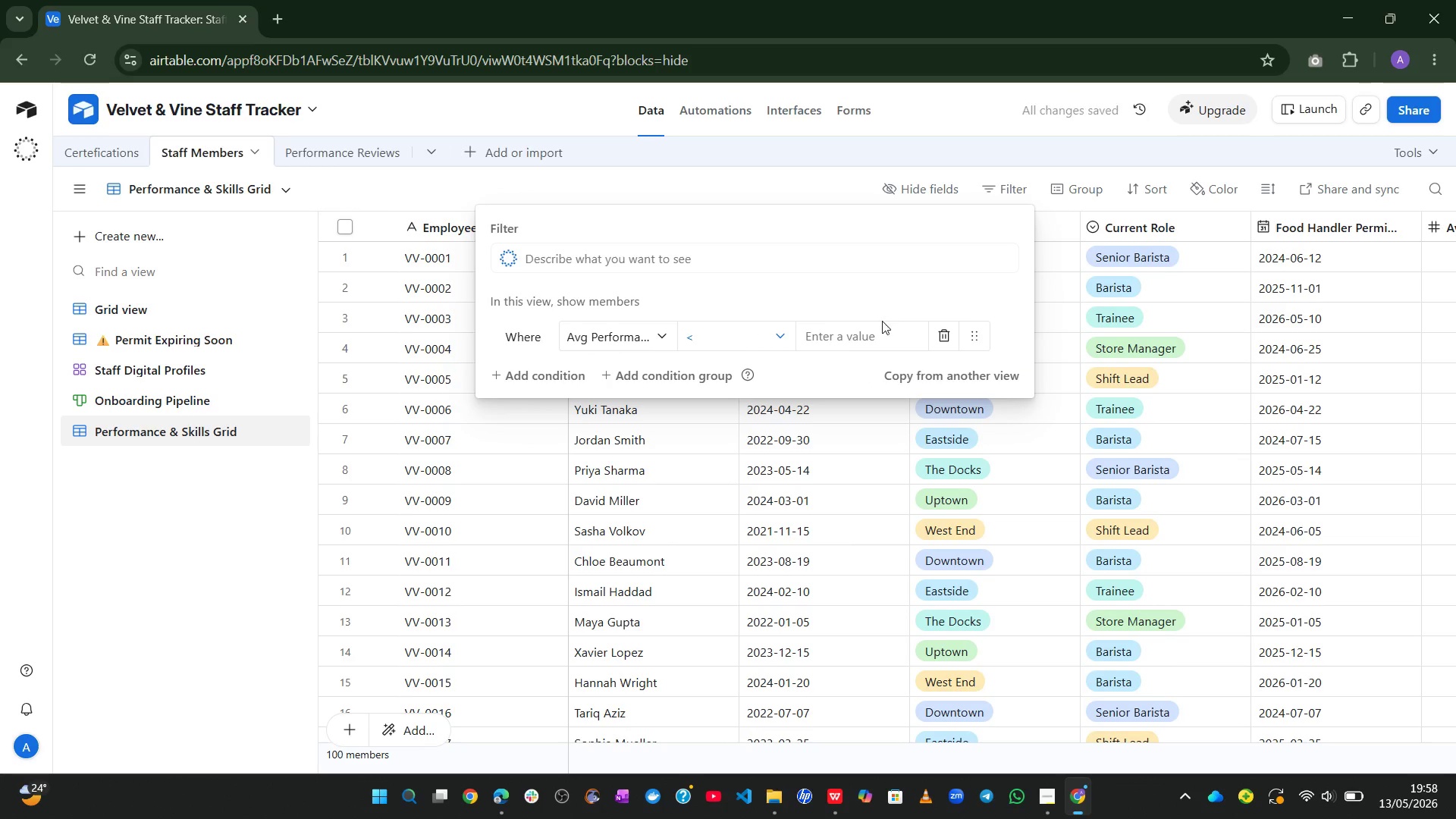 
left_click([874, 328])
 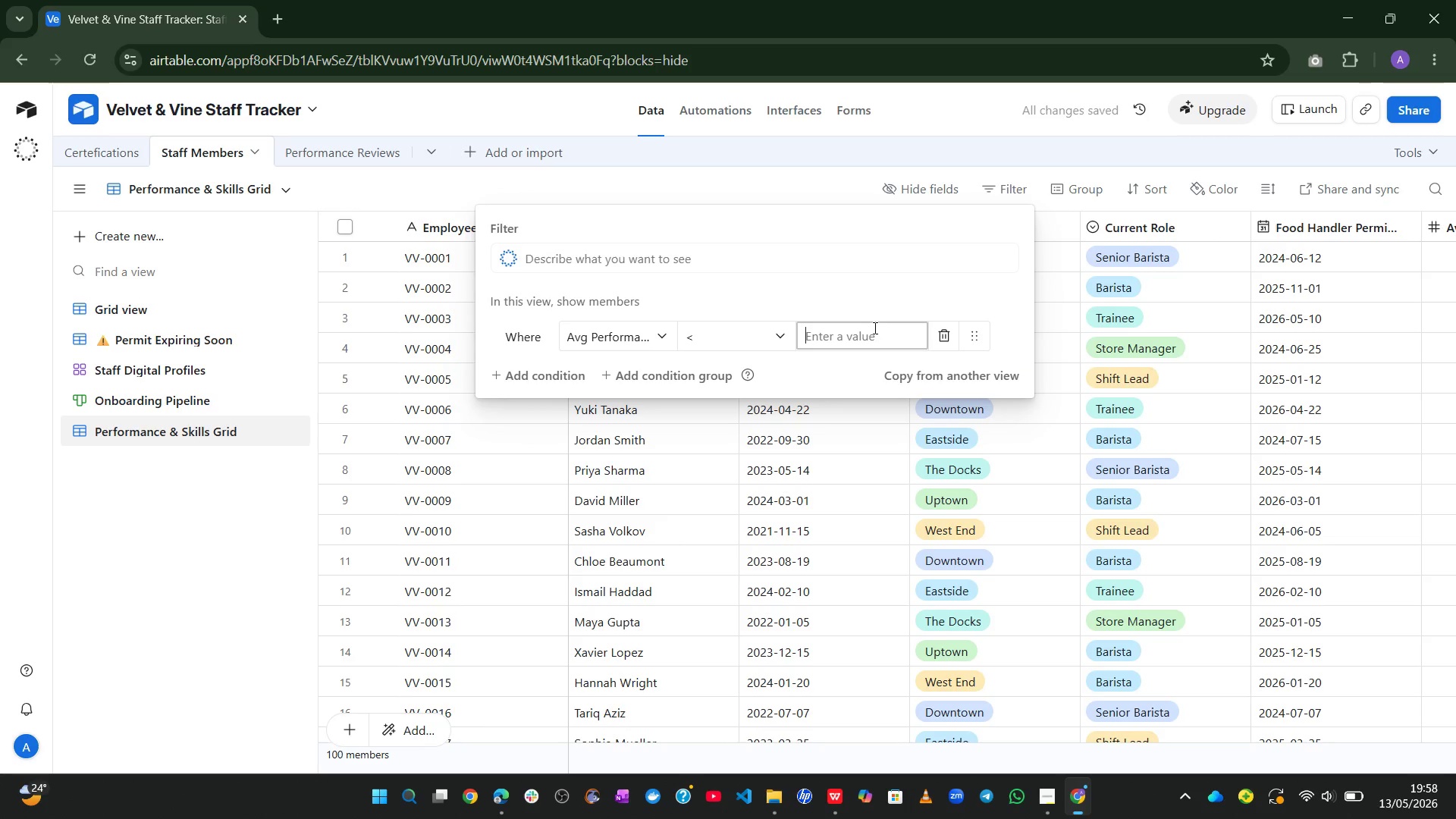 
wait(5.81)
 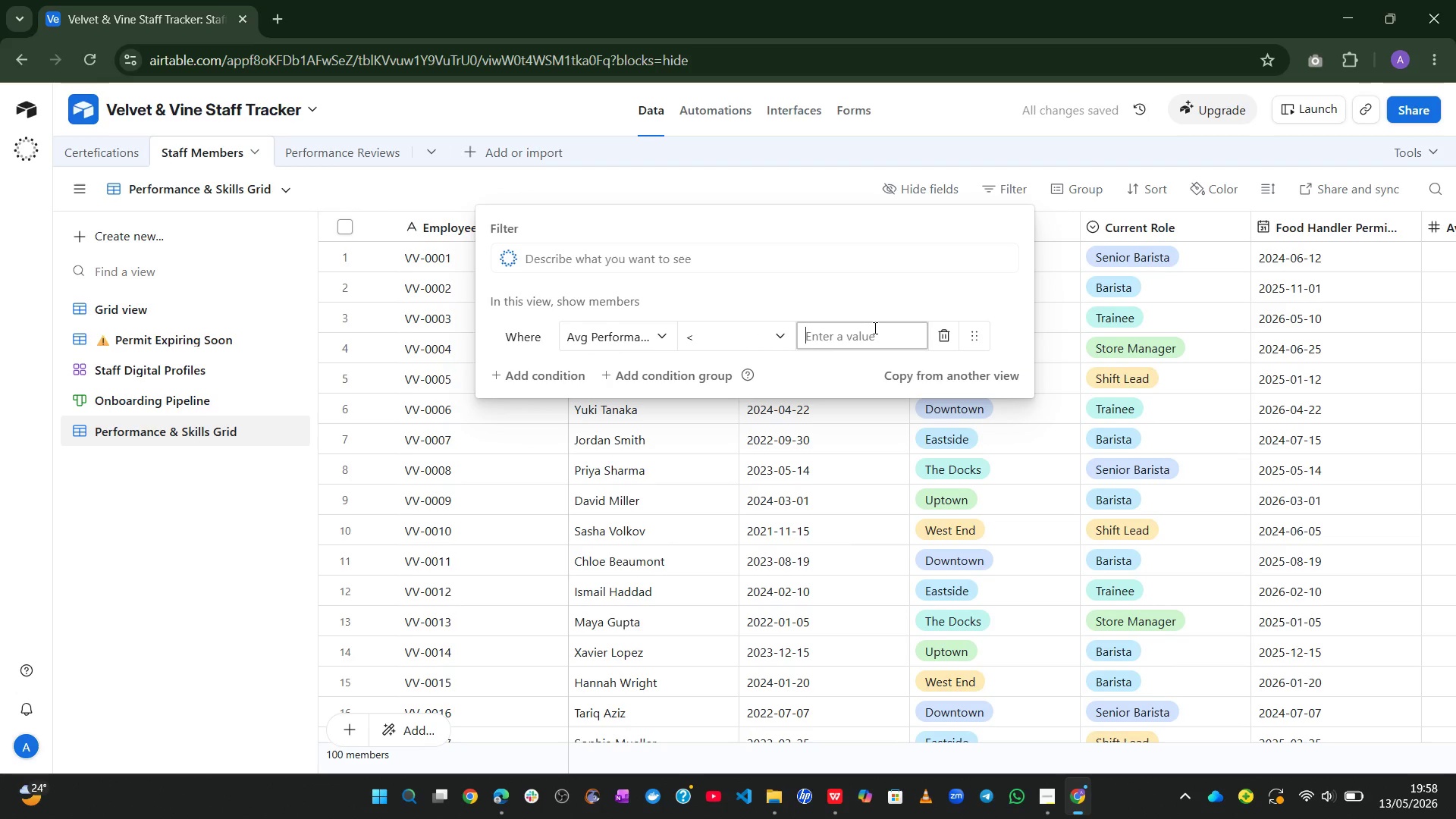 
key(Numpad4)
 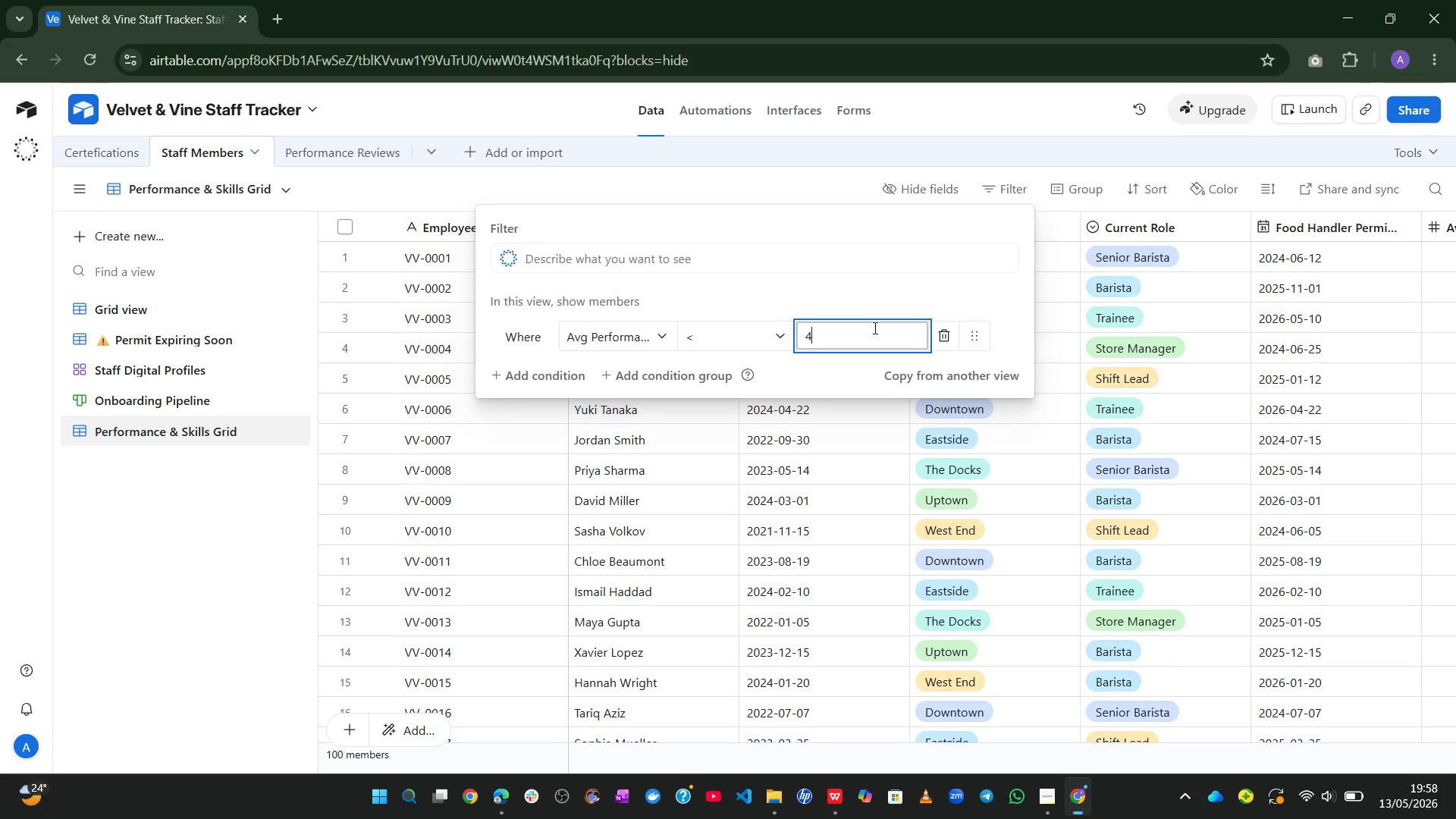 
key(NumpadDecimal)
 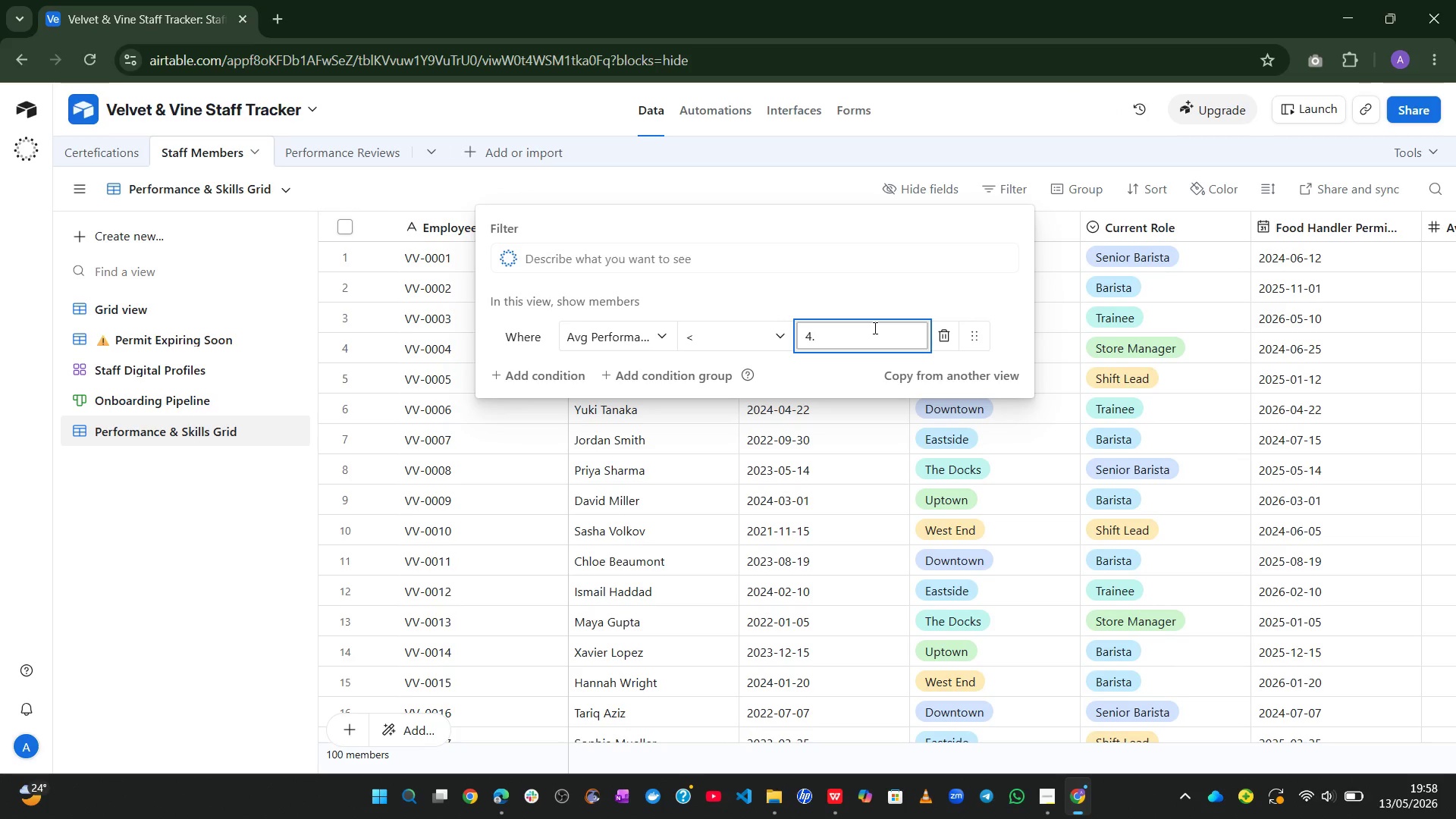 
key(Numpad0)
 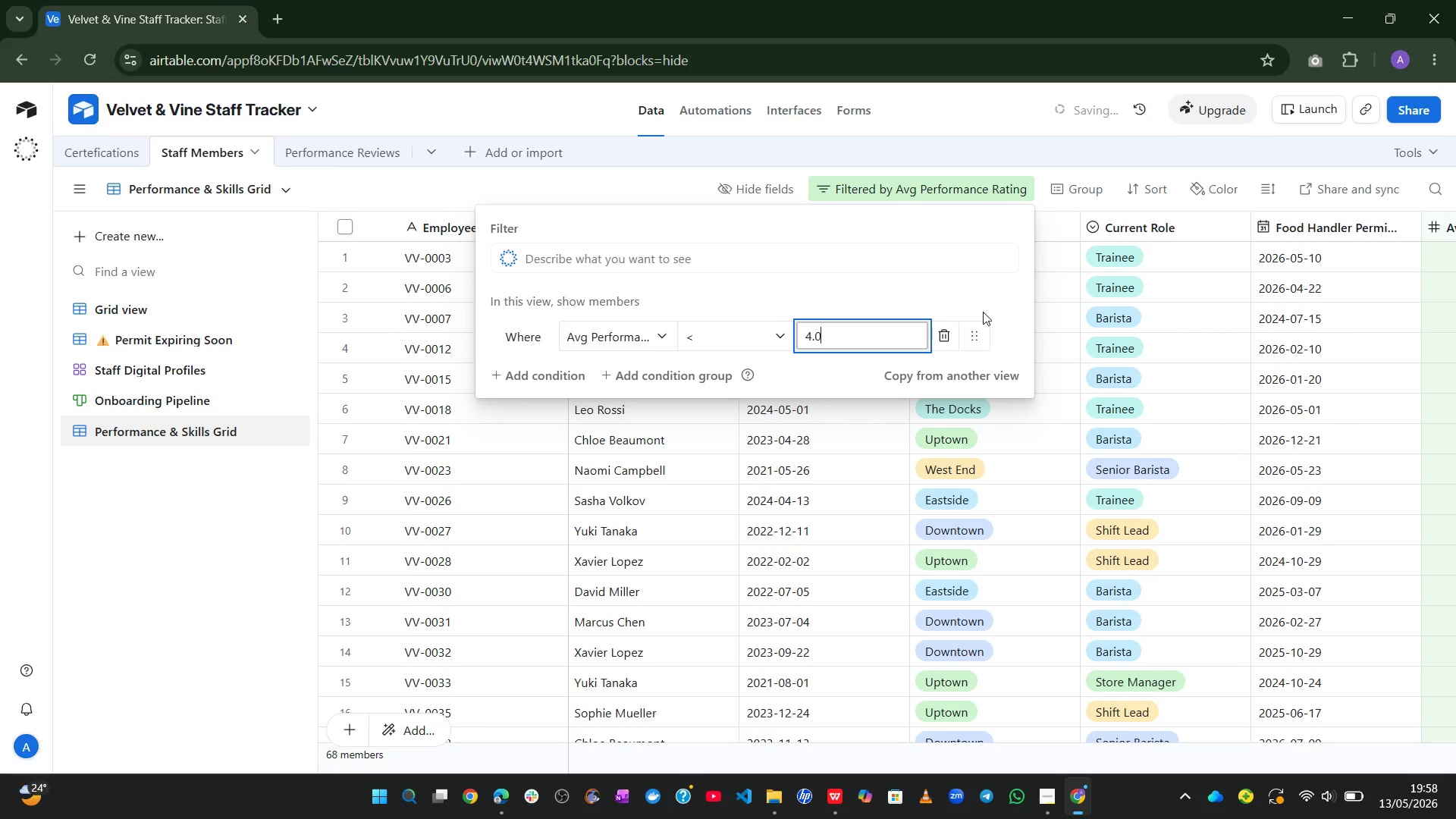 
left_click([985, 306])
 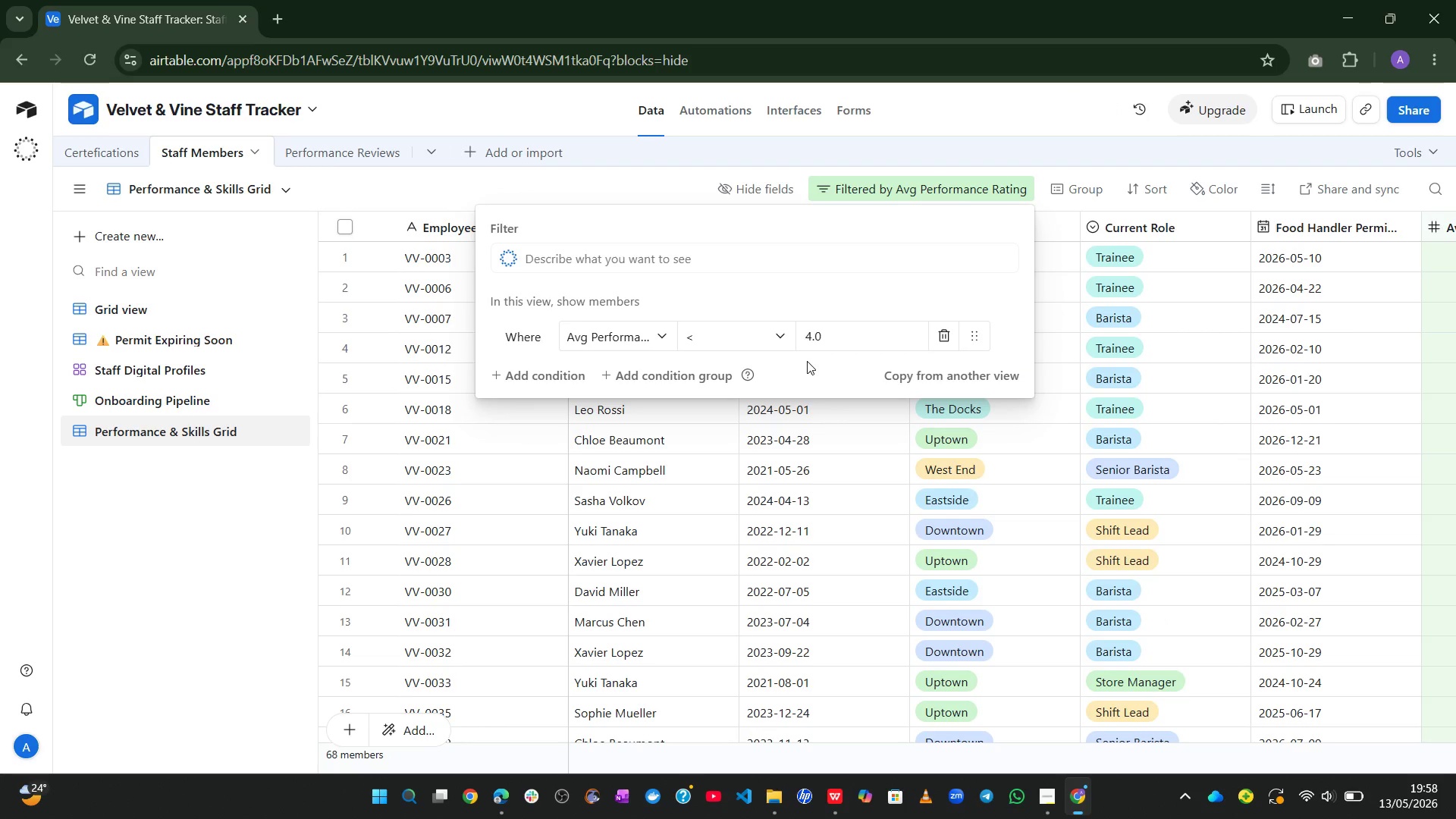 
wait(13.97)
 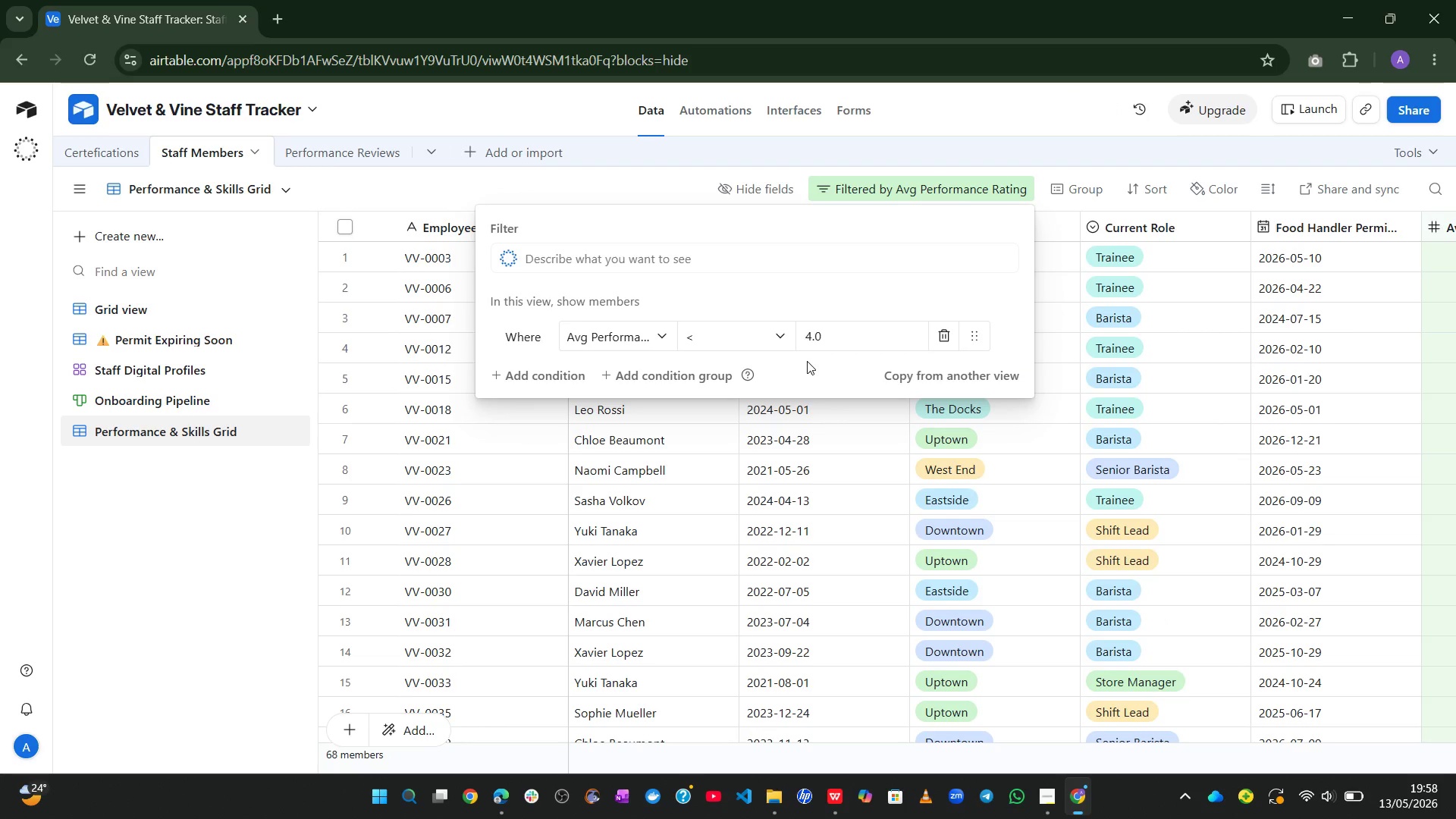 
left_click([566, 376])
 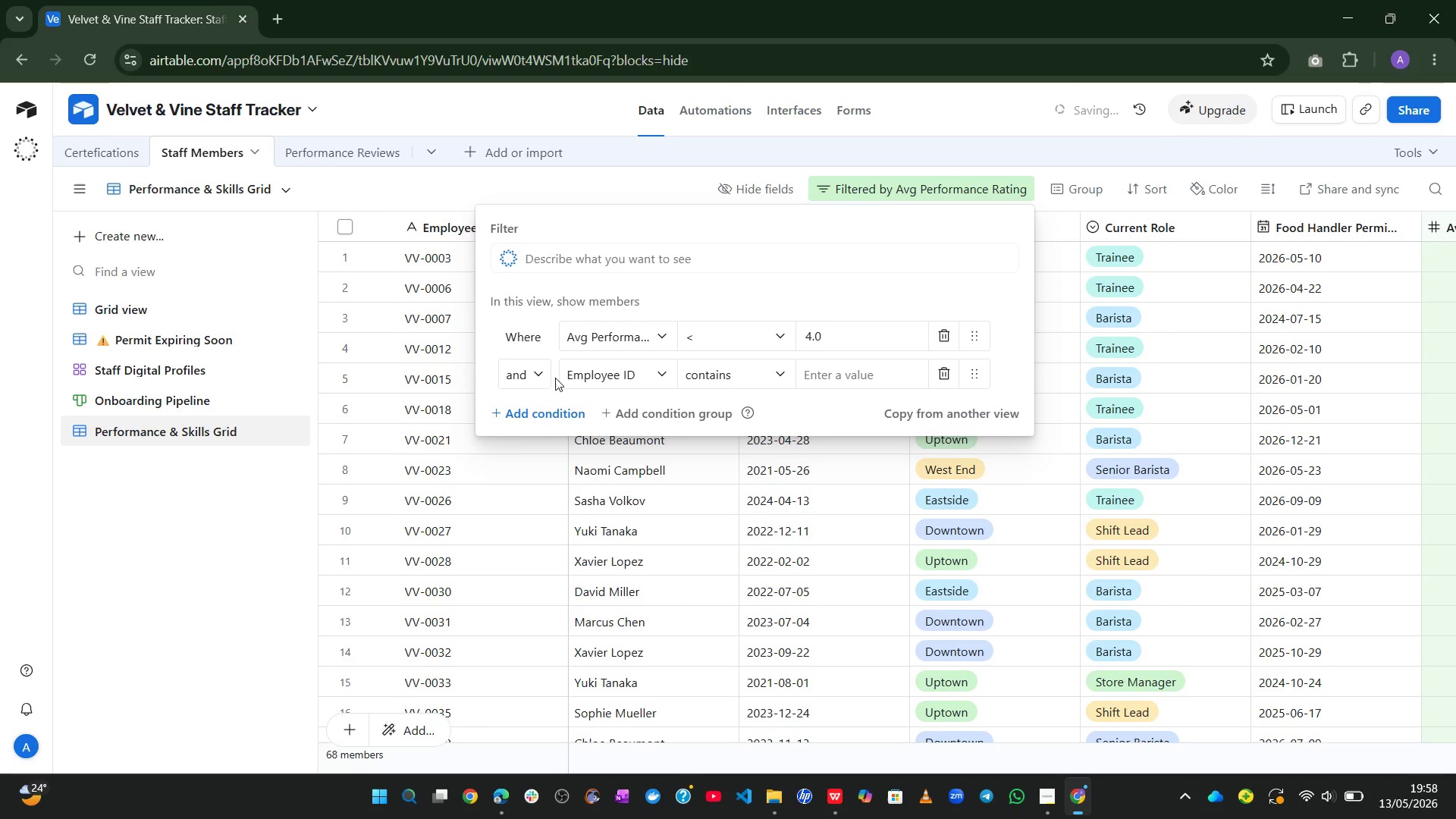 
left_click([533, 369])
 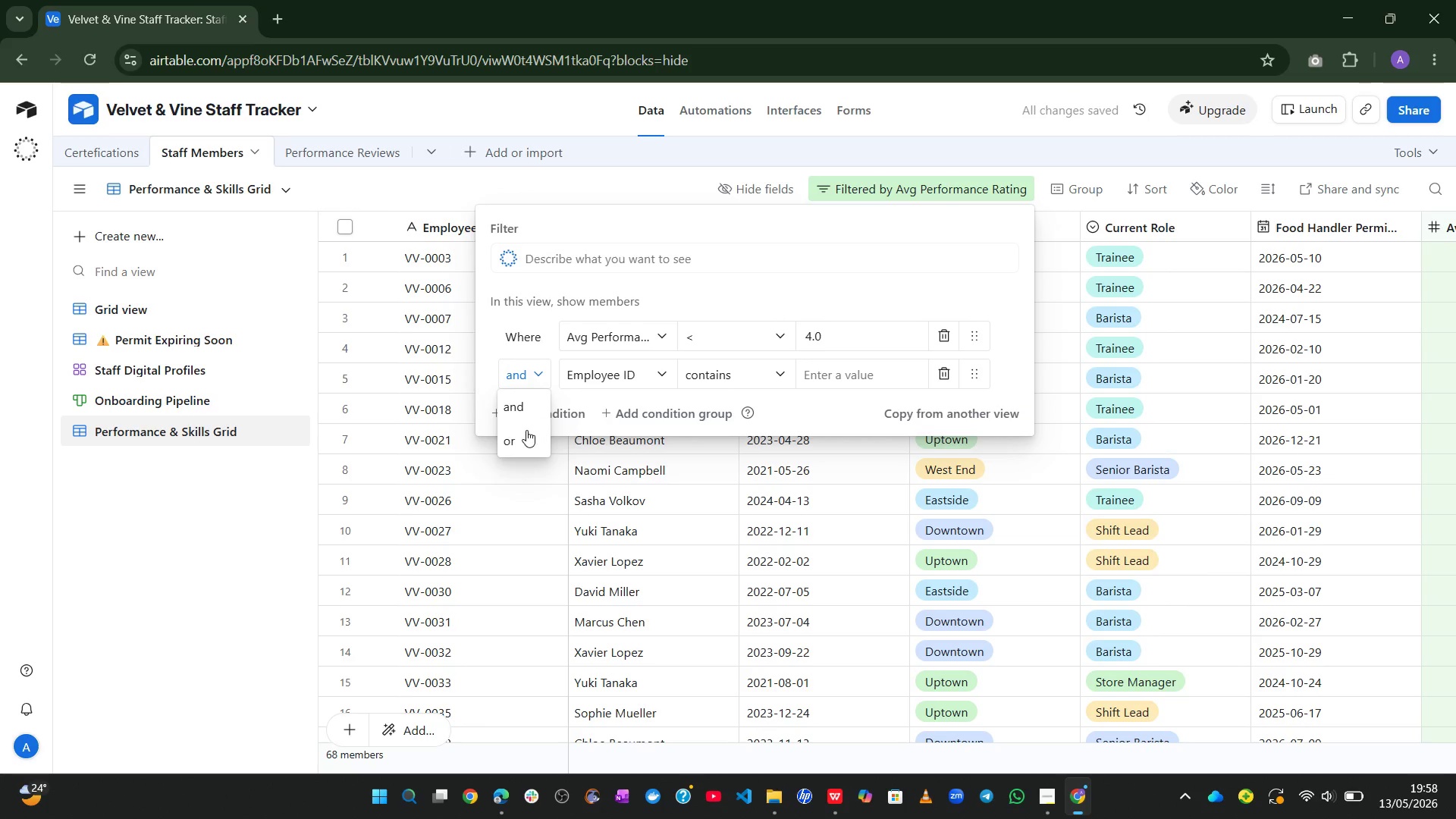 
left_click([526, 431])
 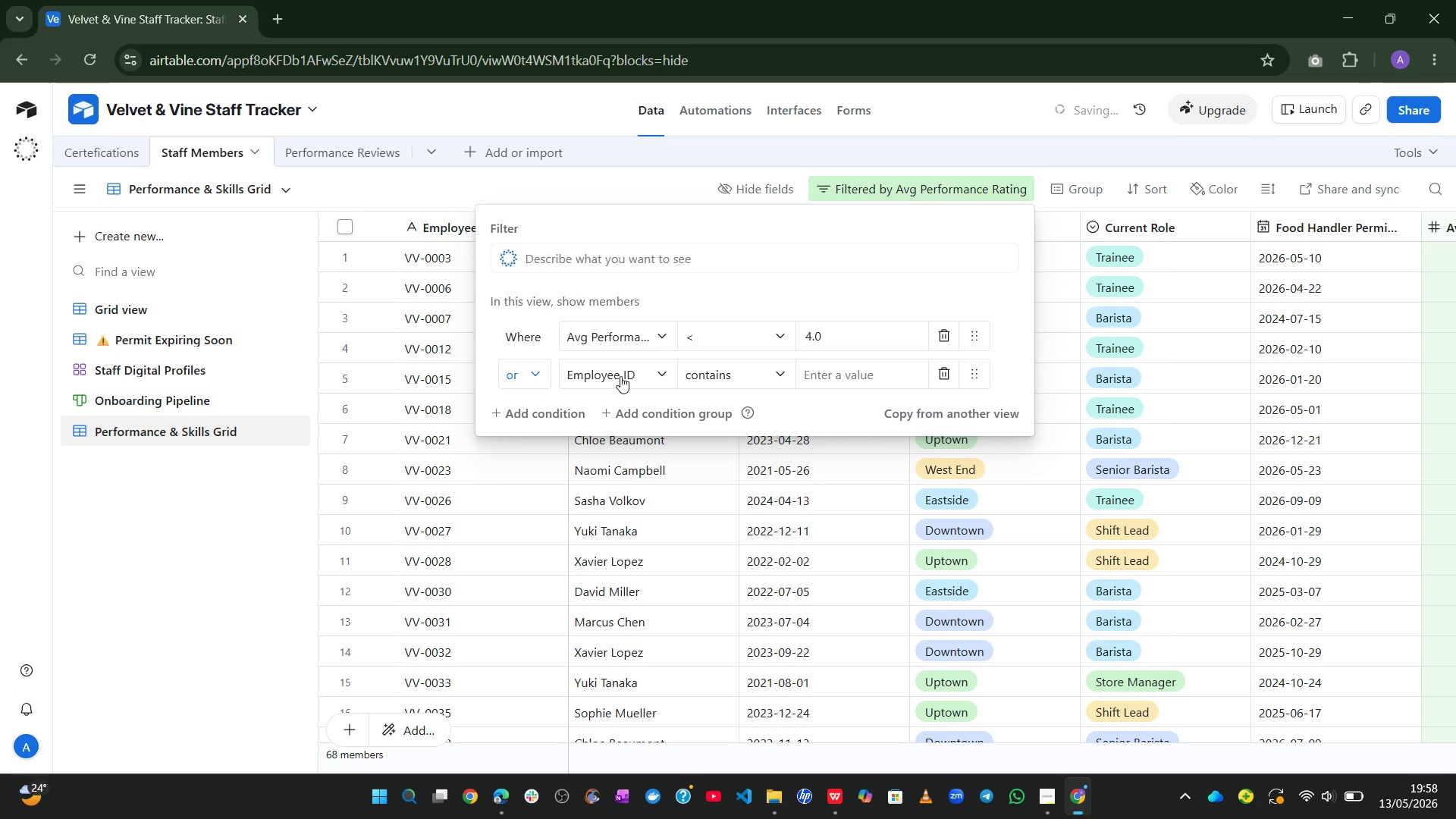 
left_click([648, 358])
 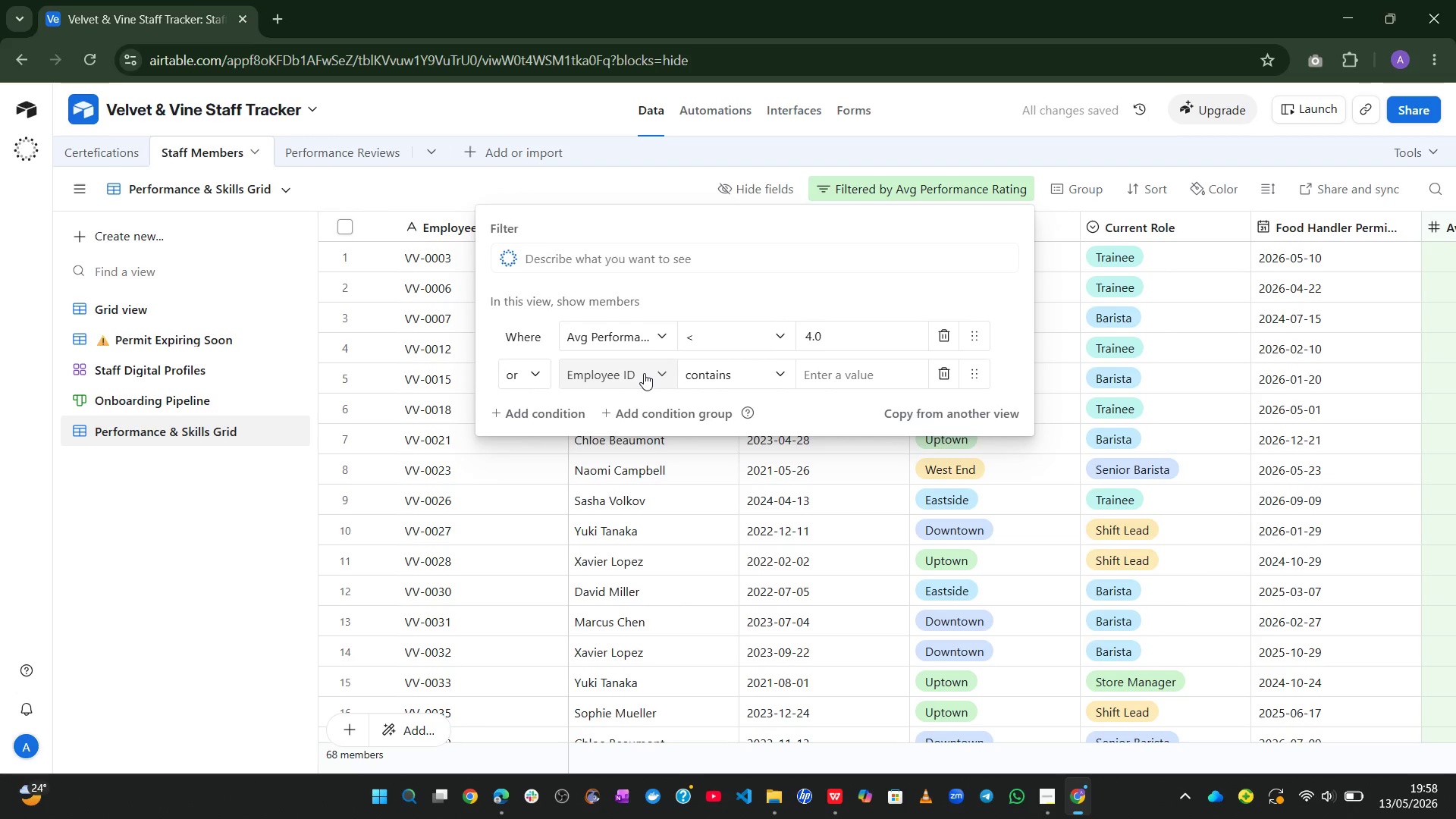 
left_click([644, 373])
 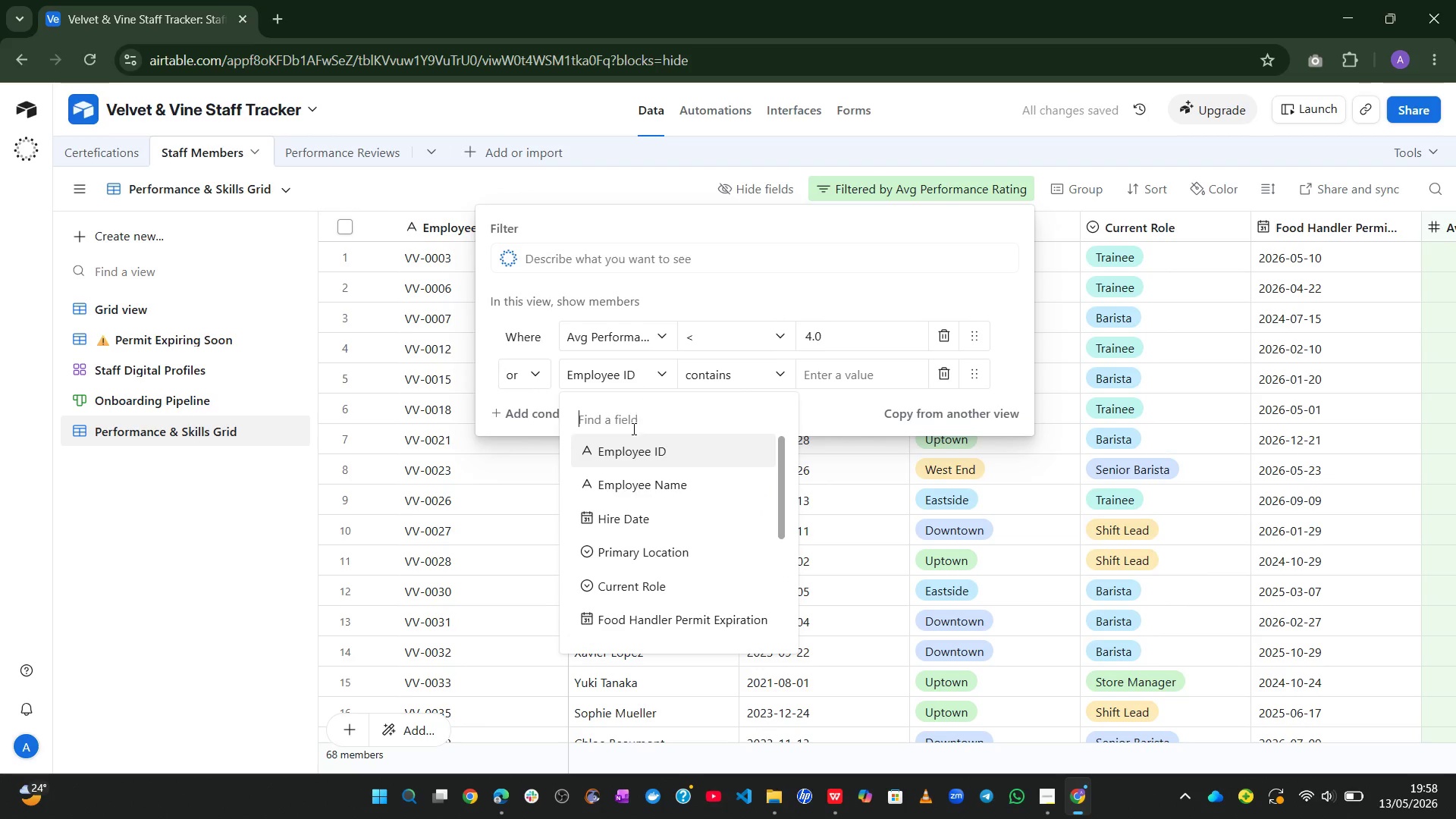 
mouse_move([628, 504])
 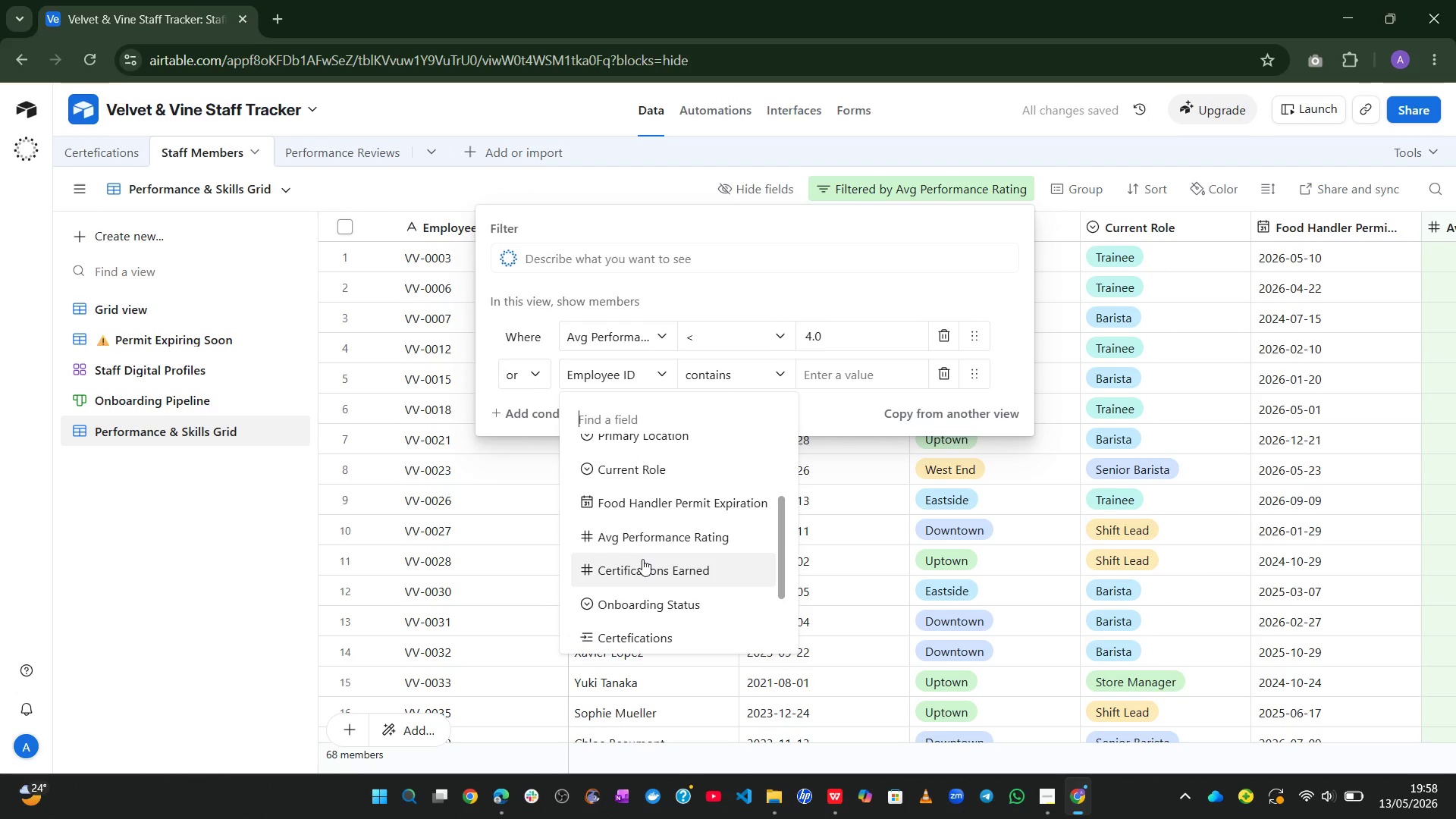 
left_click([642, 561])
 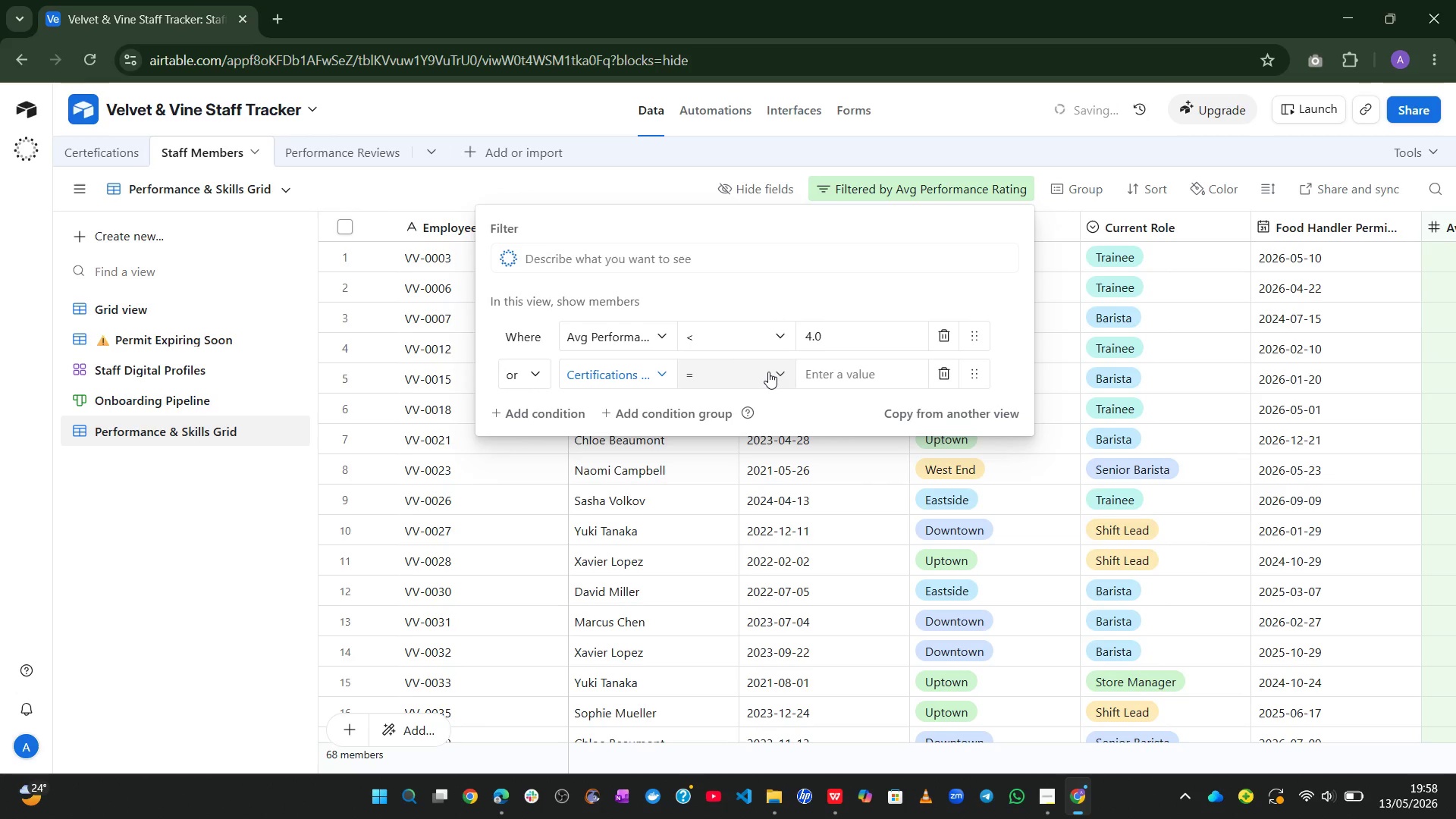 
left_click([767, 372])
 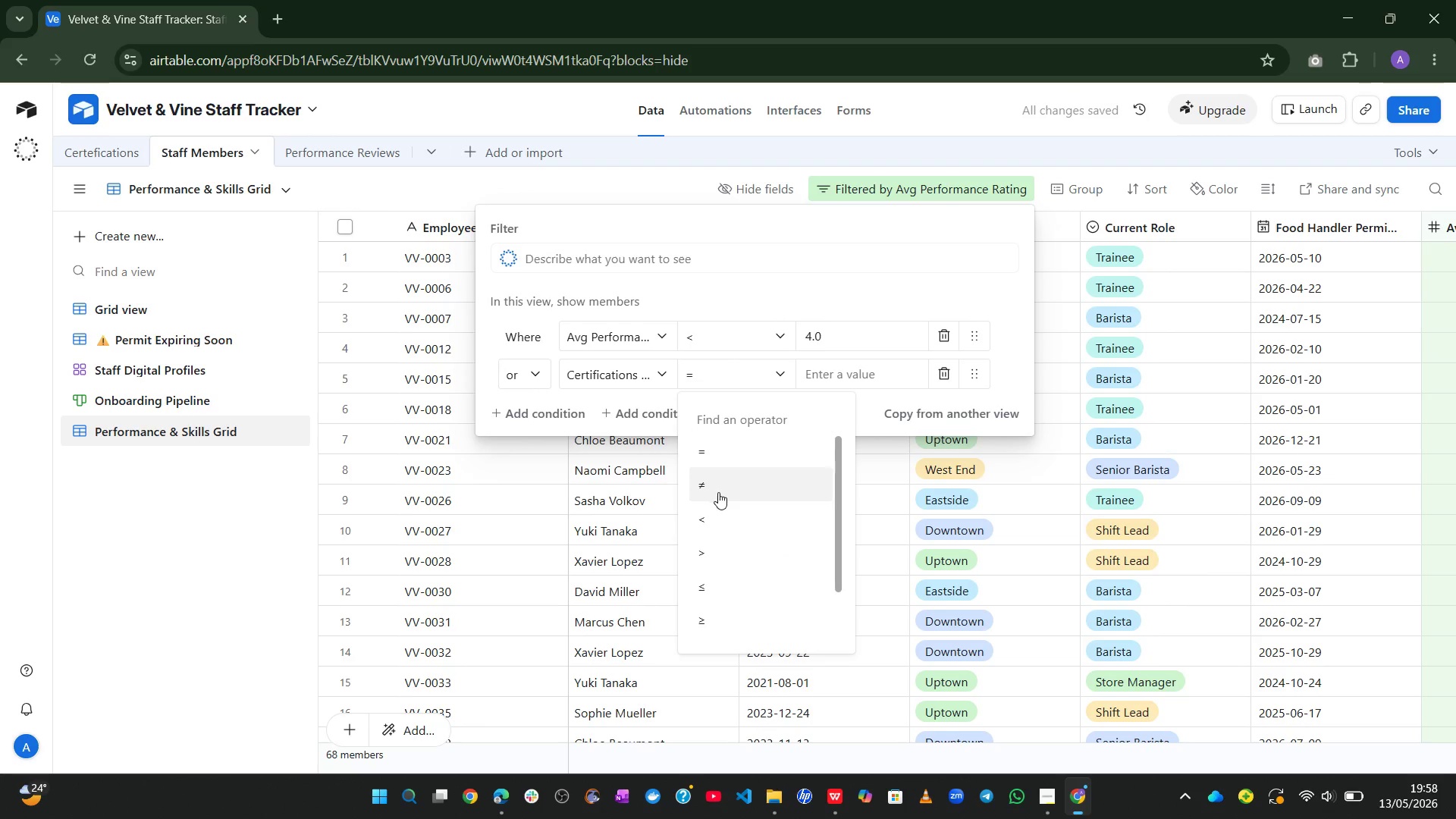 
left_click([708, 534])
 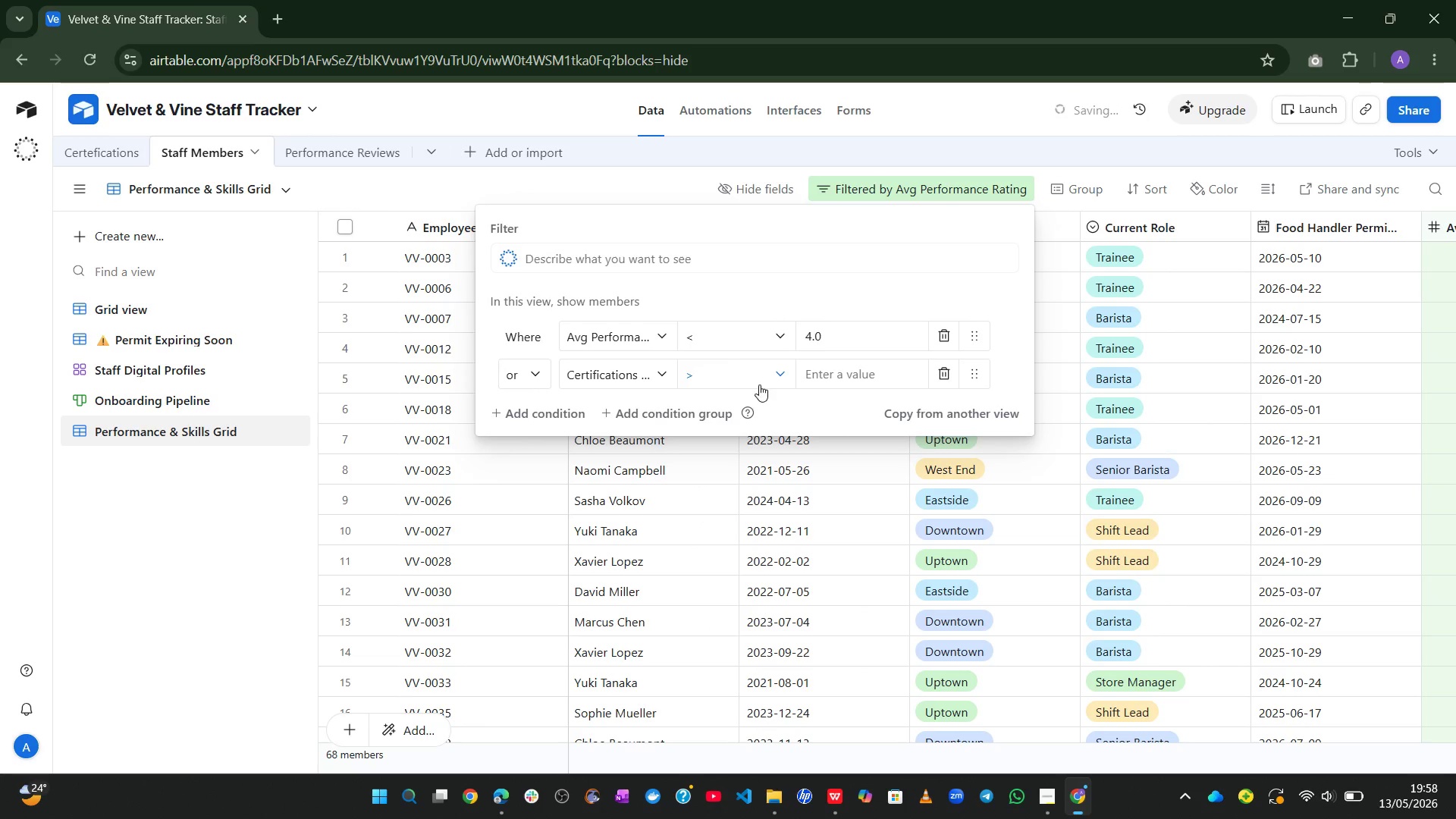 
left_click([756, 382])
 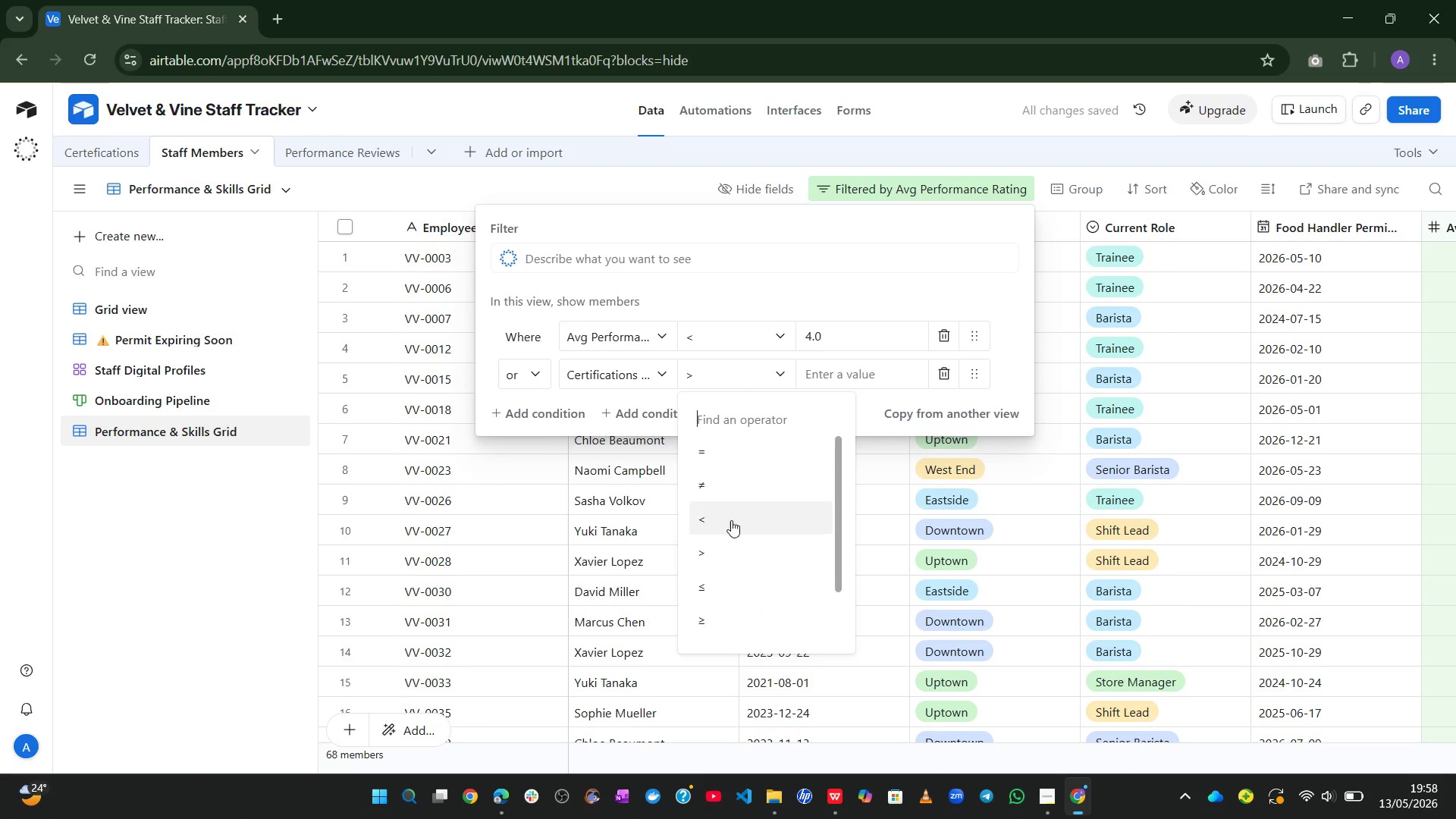 
left_click([730, 521])
 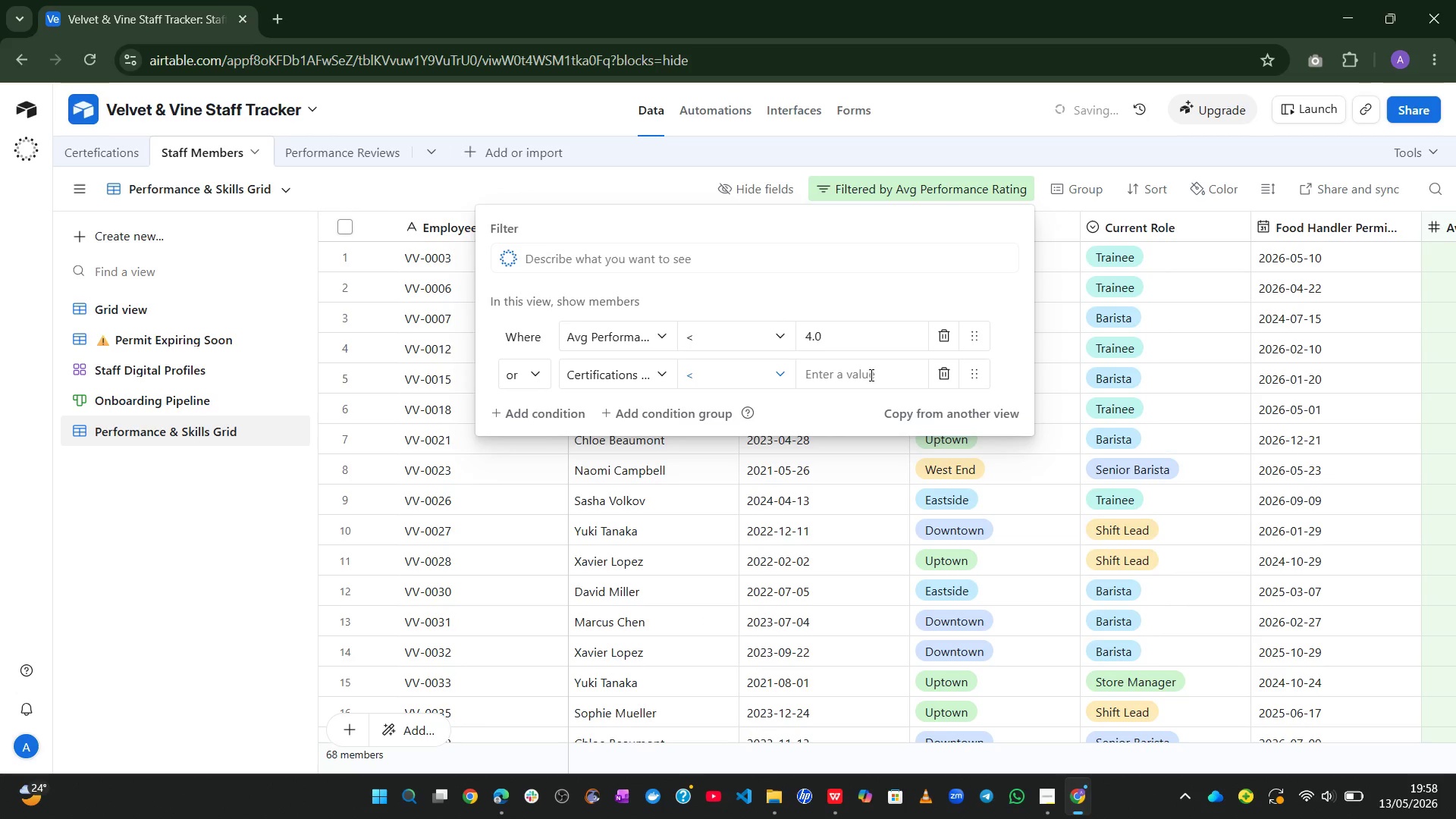 
left_click([869, 372])
 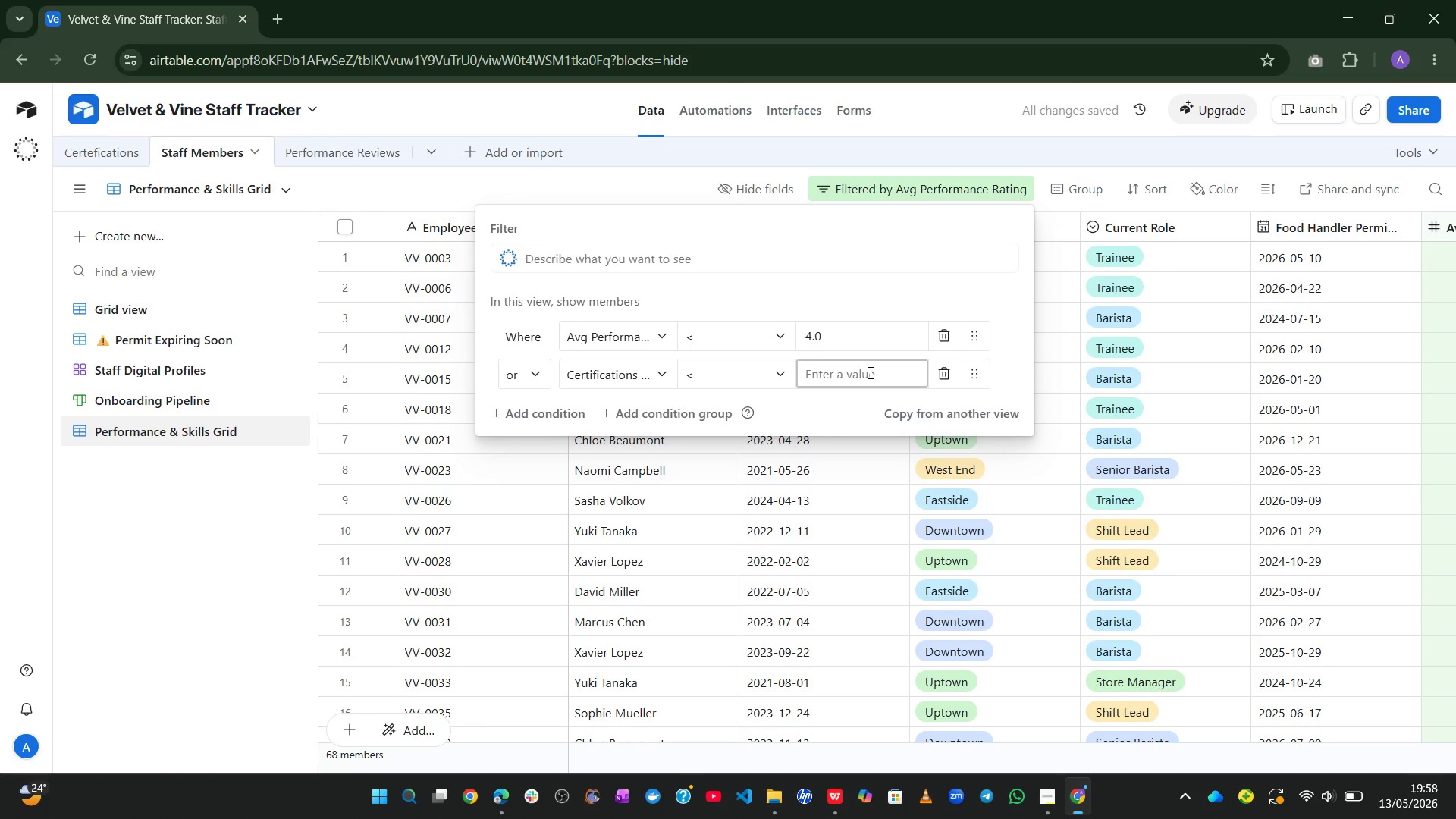 
key(Numpad2)
 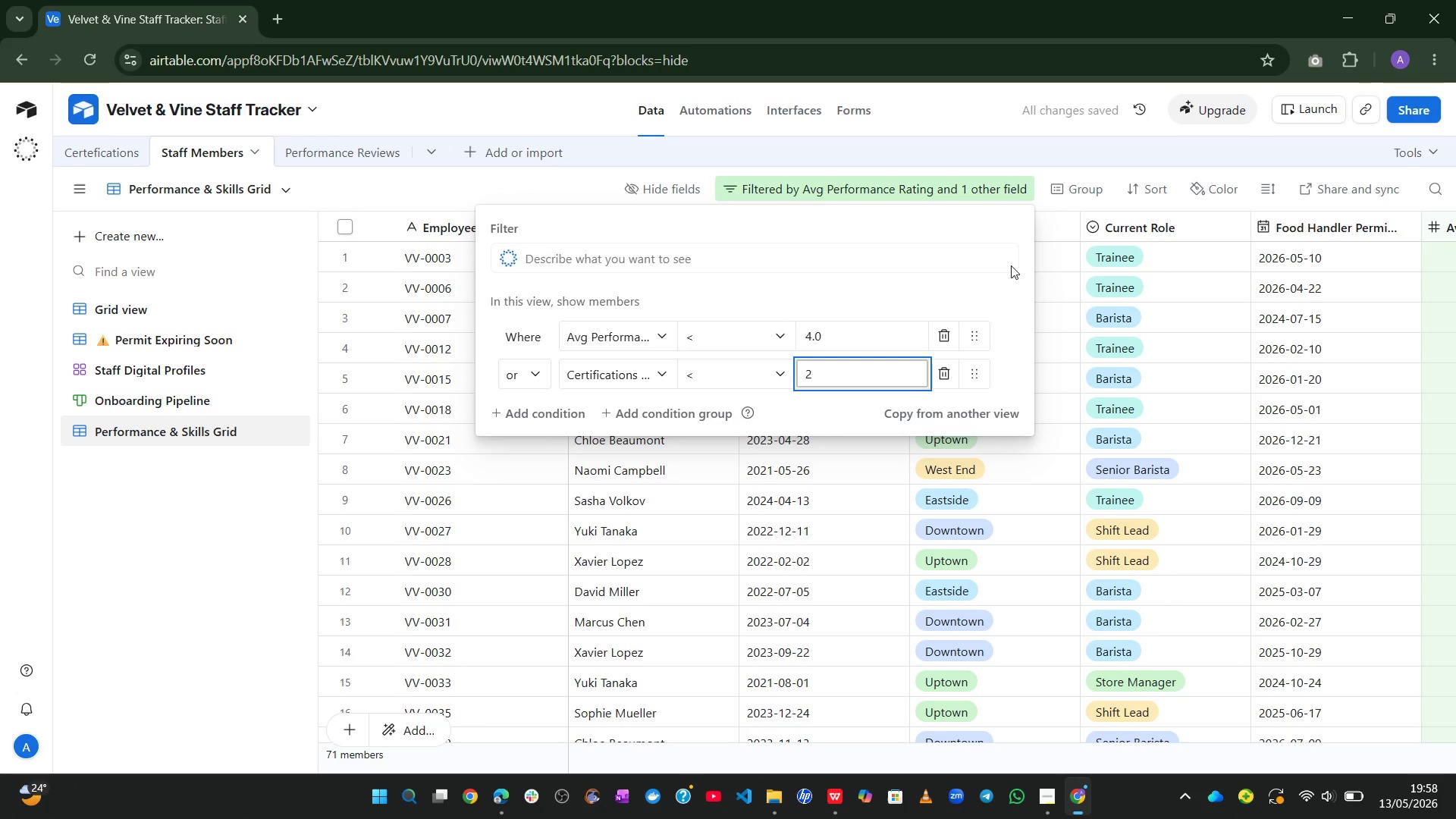 
left_click([1023, 306])
 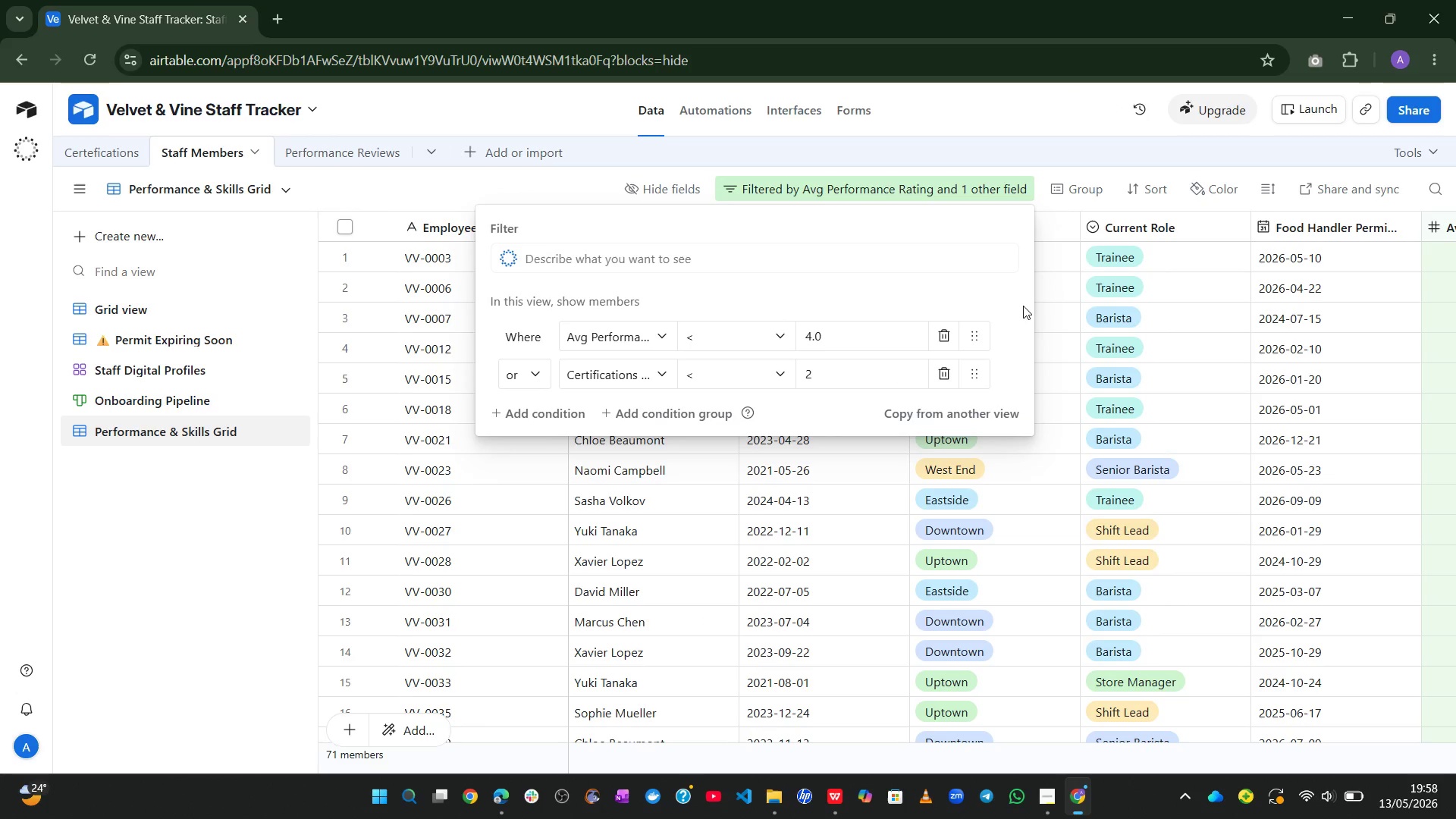 
wait(11.58)
 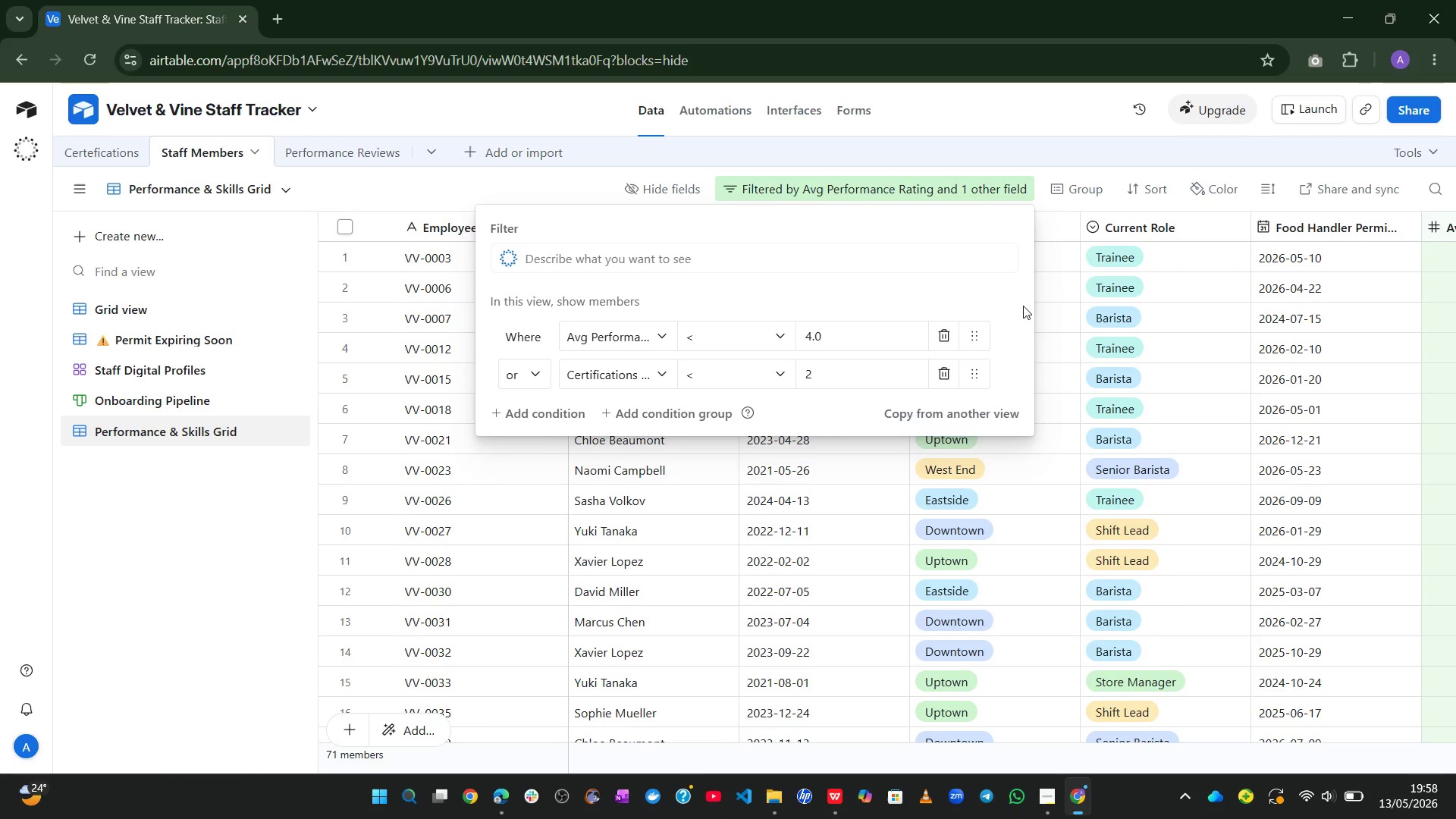 
left_click([1447, 383])
 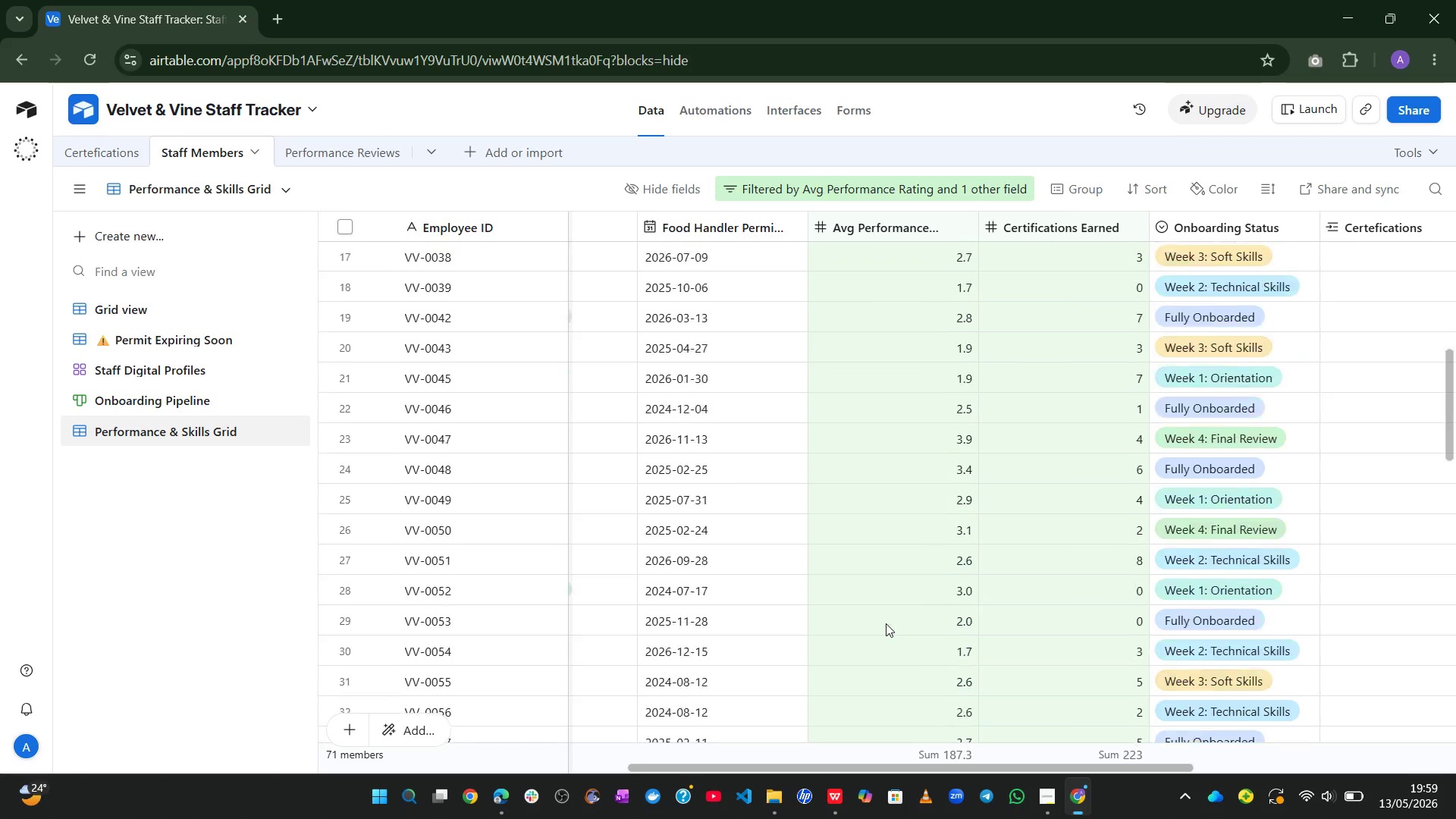 
wait(9.12)
 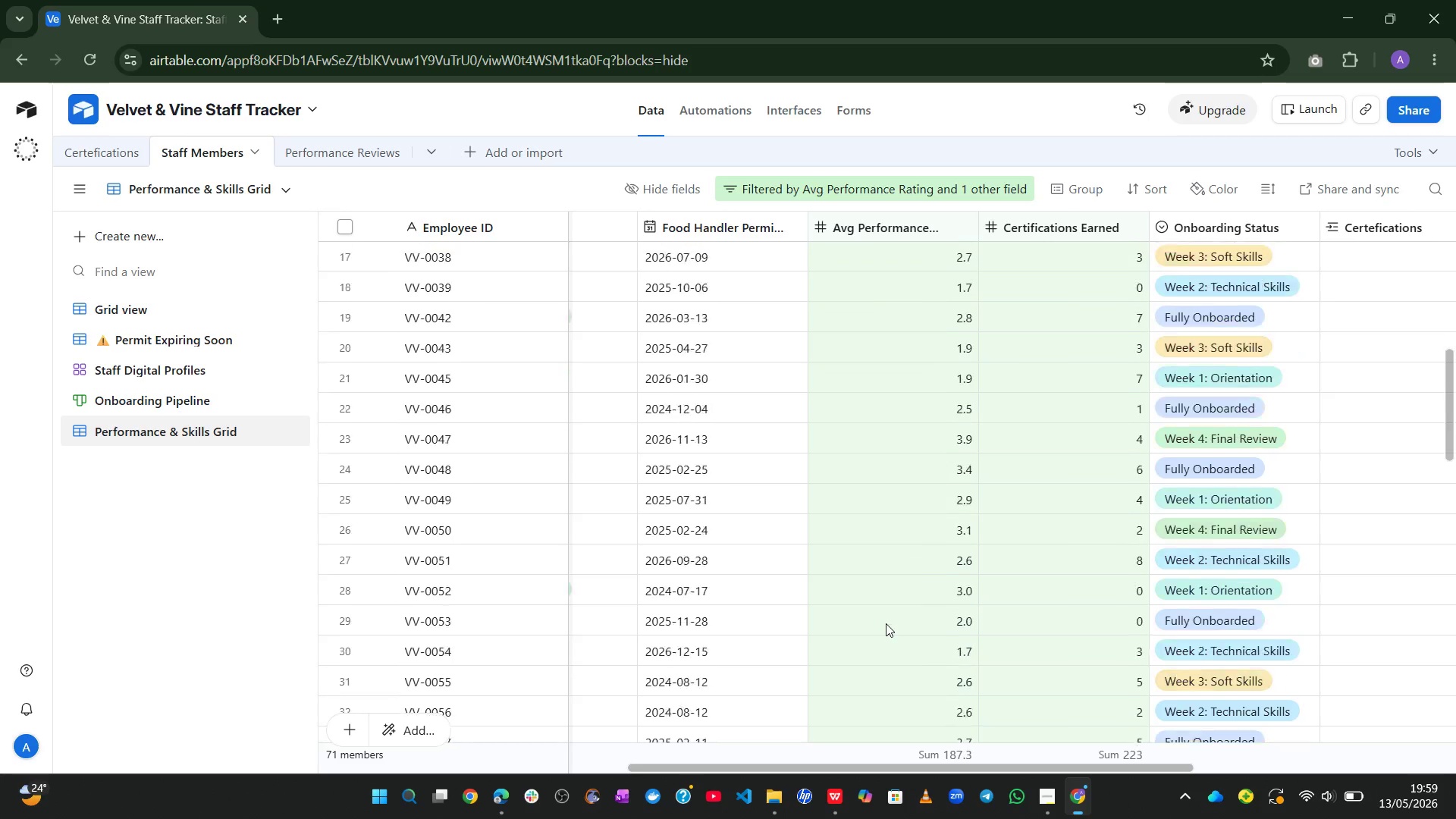 
left_click([1015, 686])